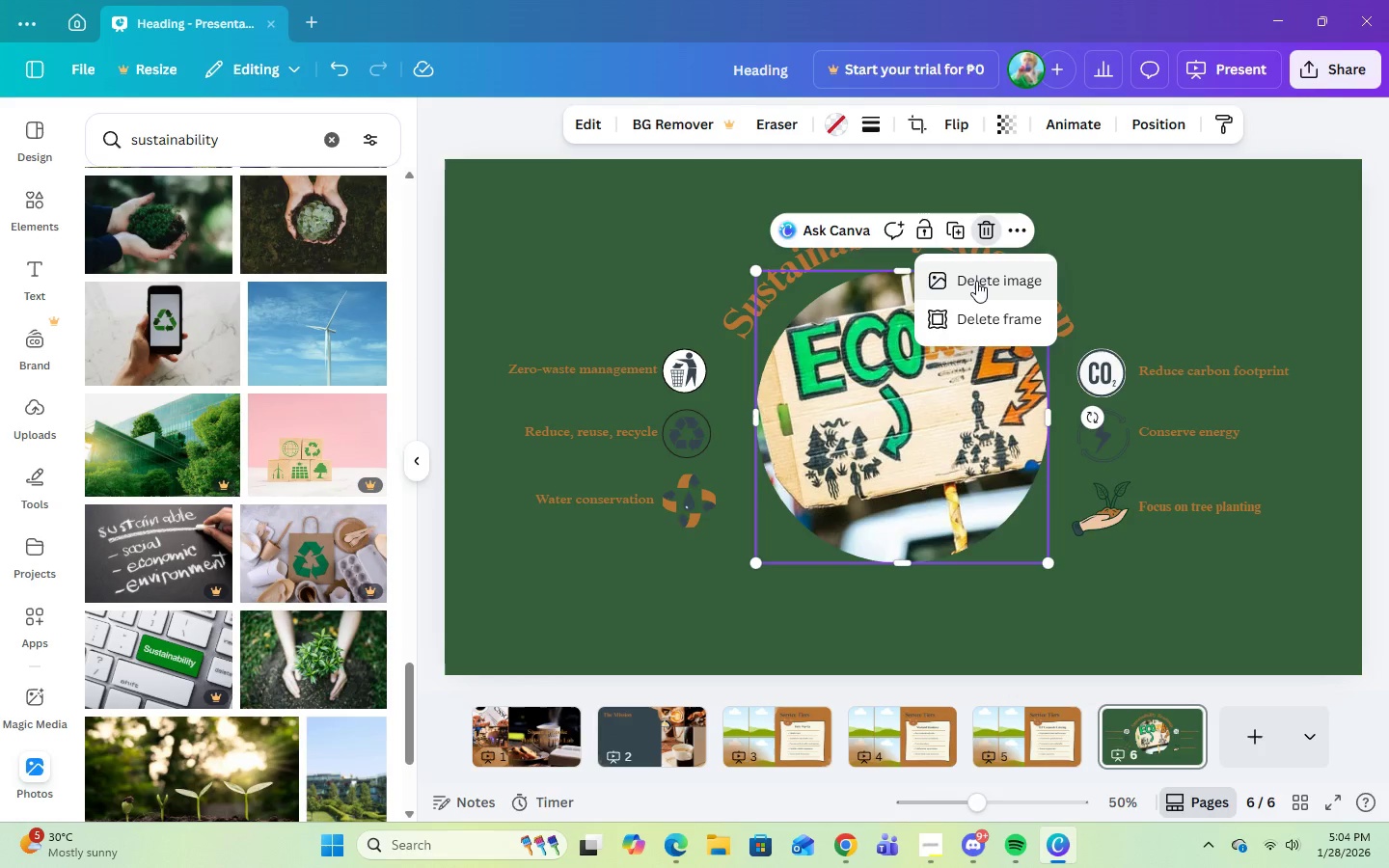 
left_click([976, 281])
 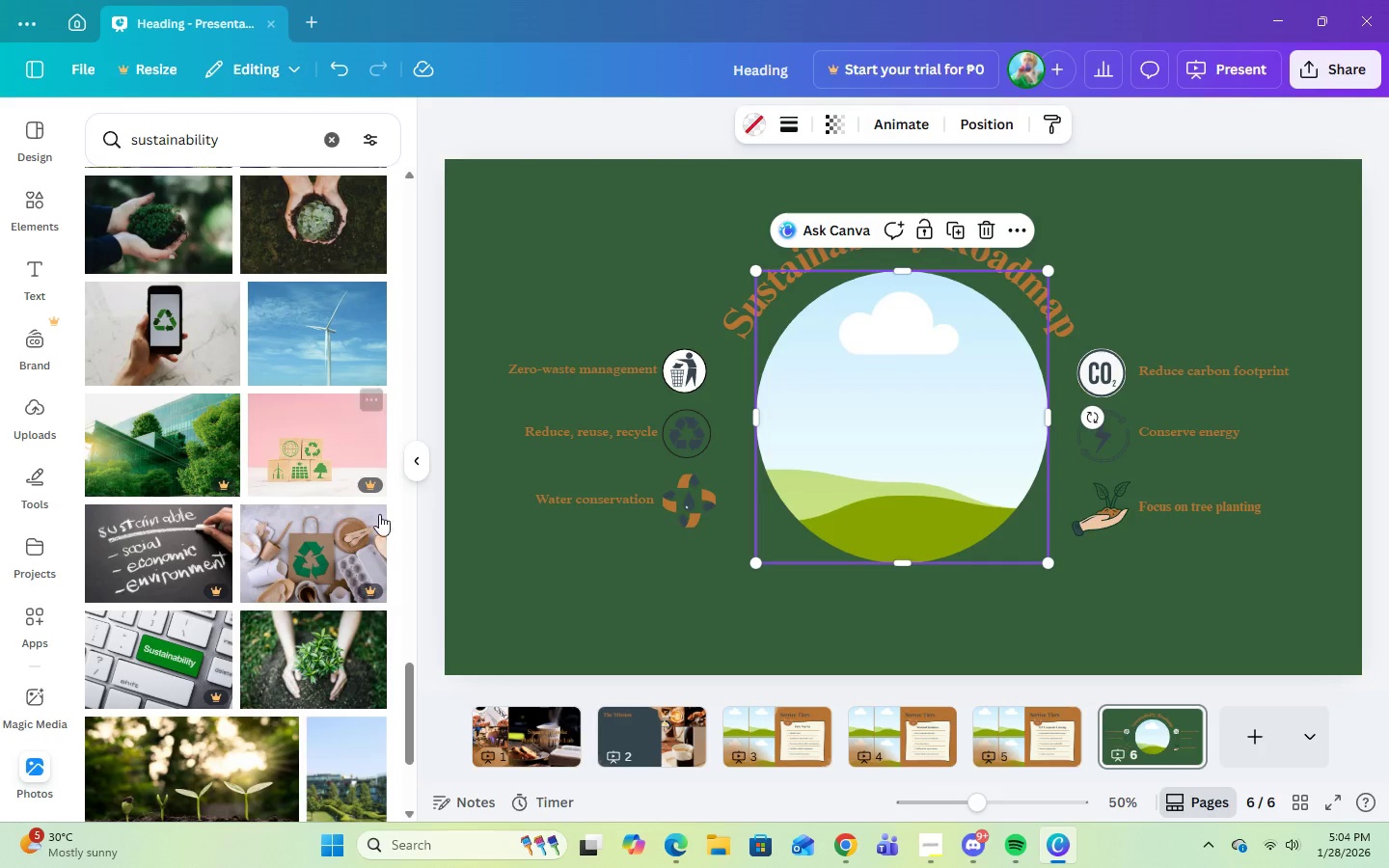 
scroll: coordinate [271, 518], scroll_direction: down, amount: 9.0
 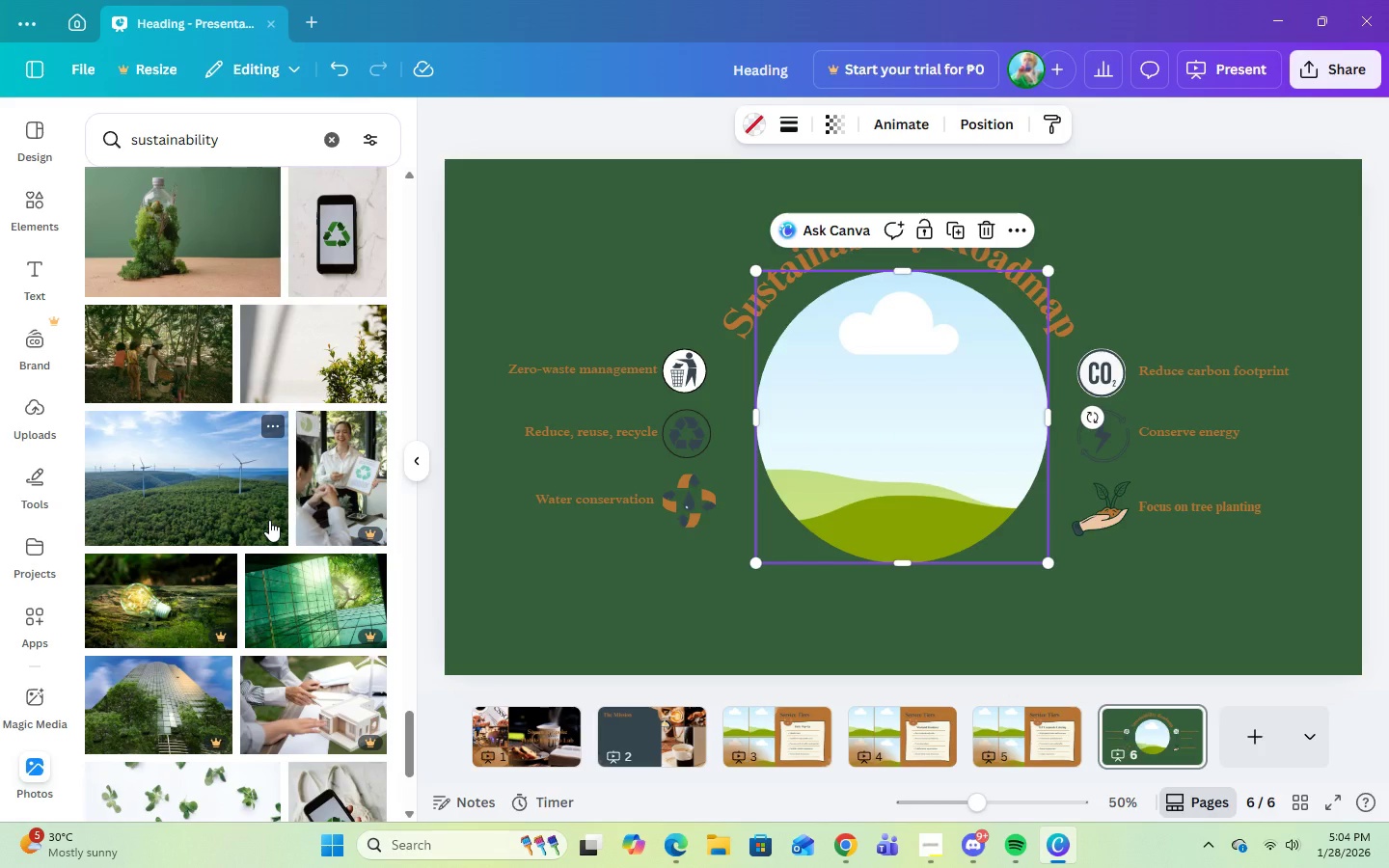 
wait(7.02)
 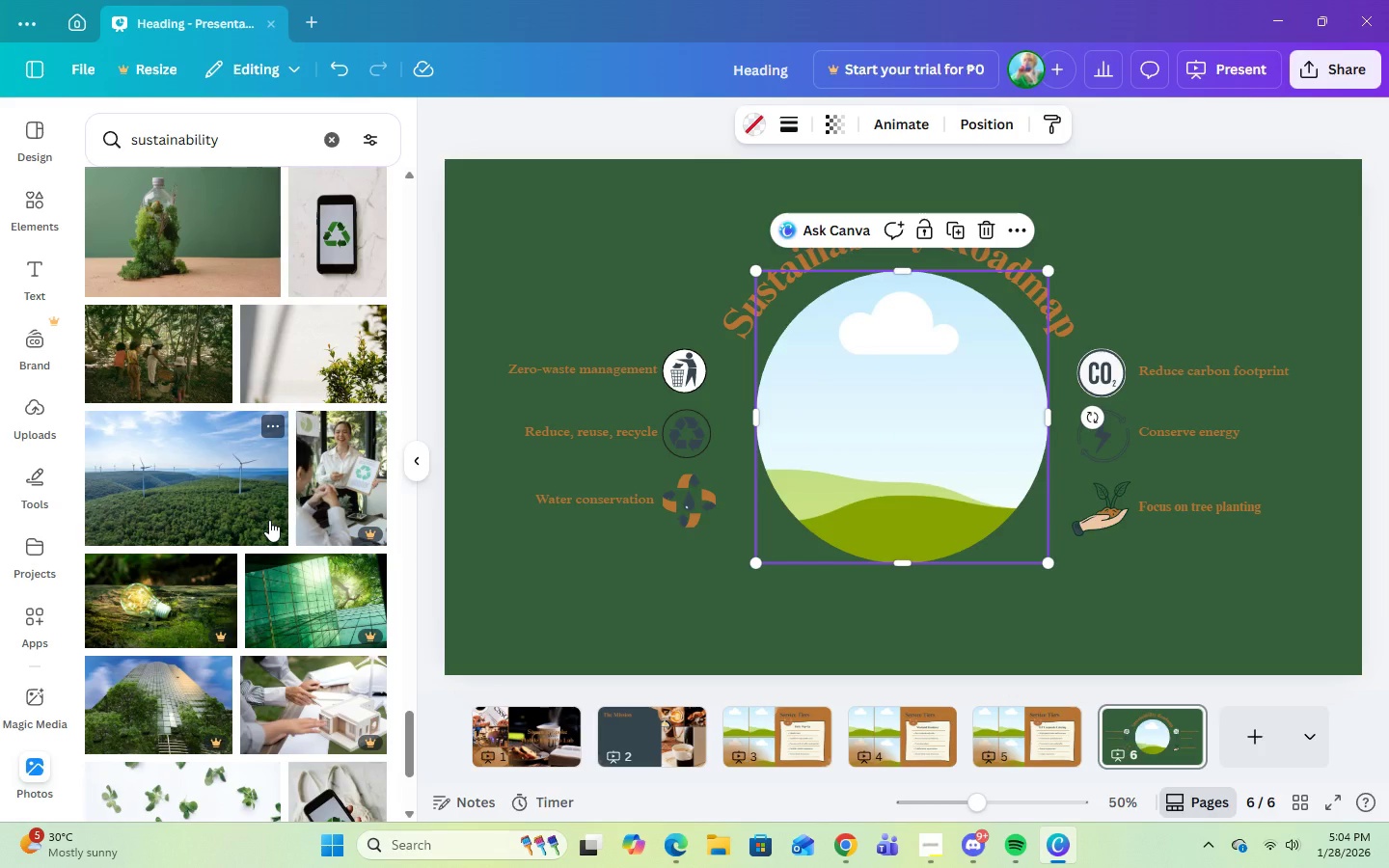 
scroll: coordinate [266, 594], scroll_direction: down, amount: 15.0
 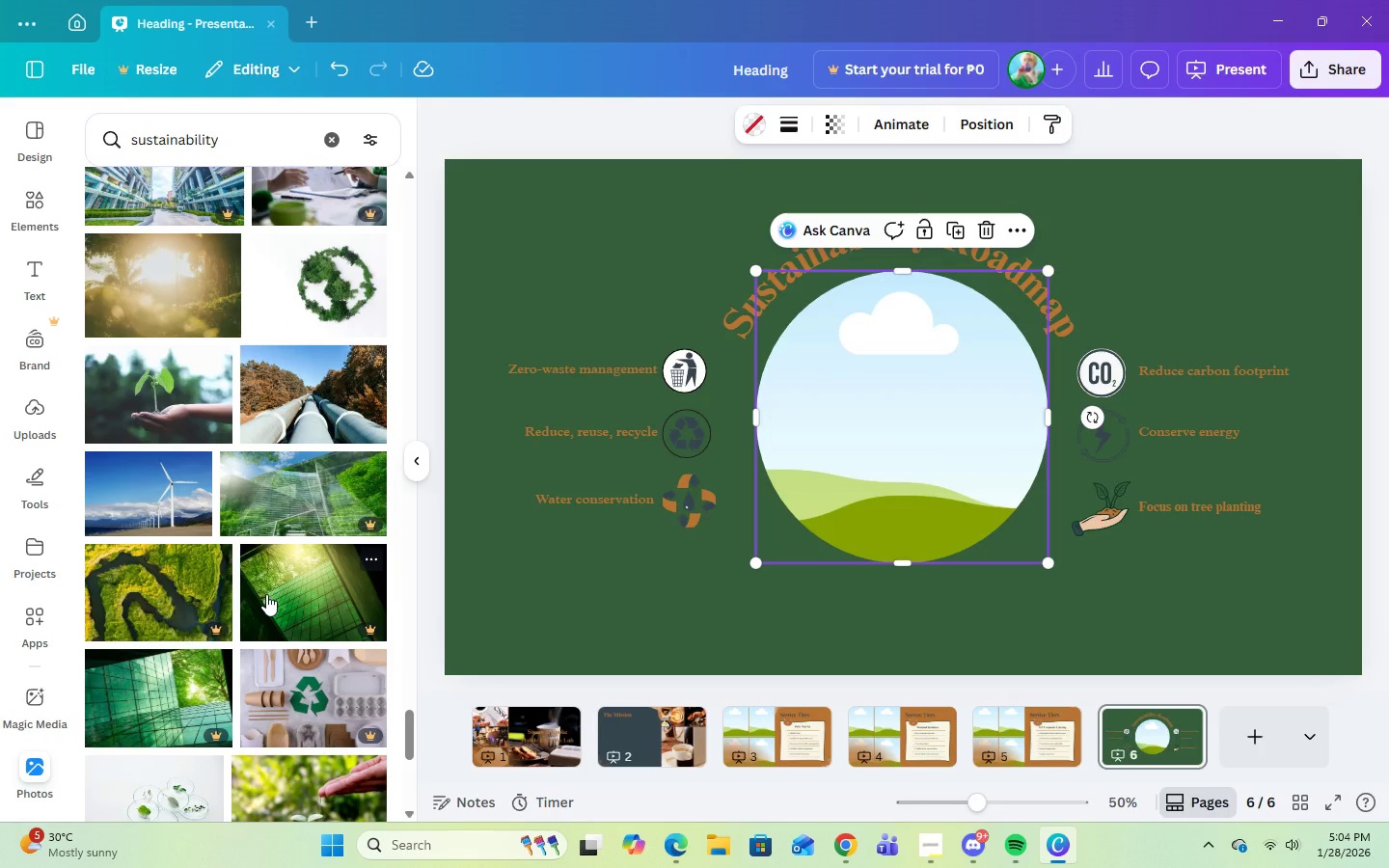 
scroll: coordinate [227, 690], scroll_direction: down, amount: 12.0
 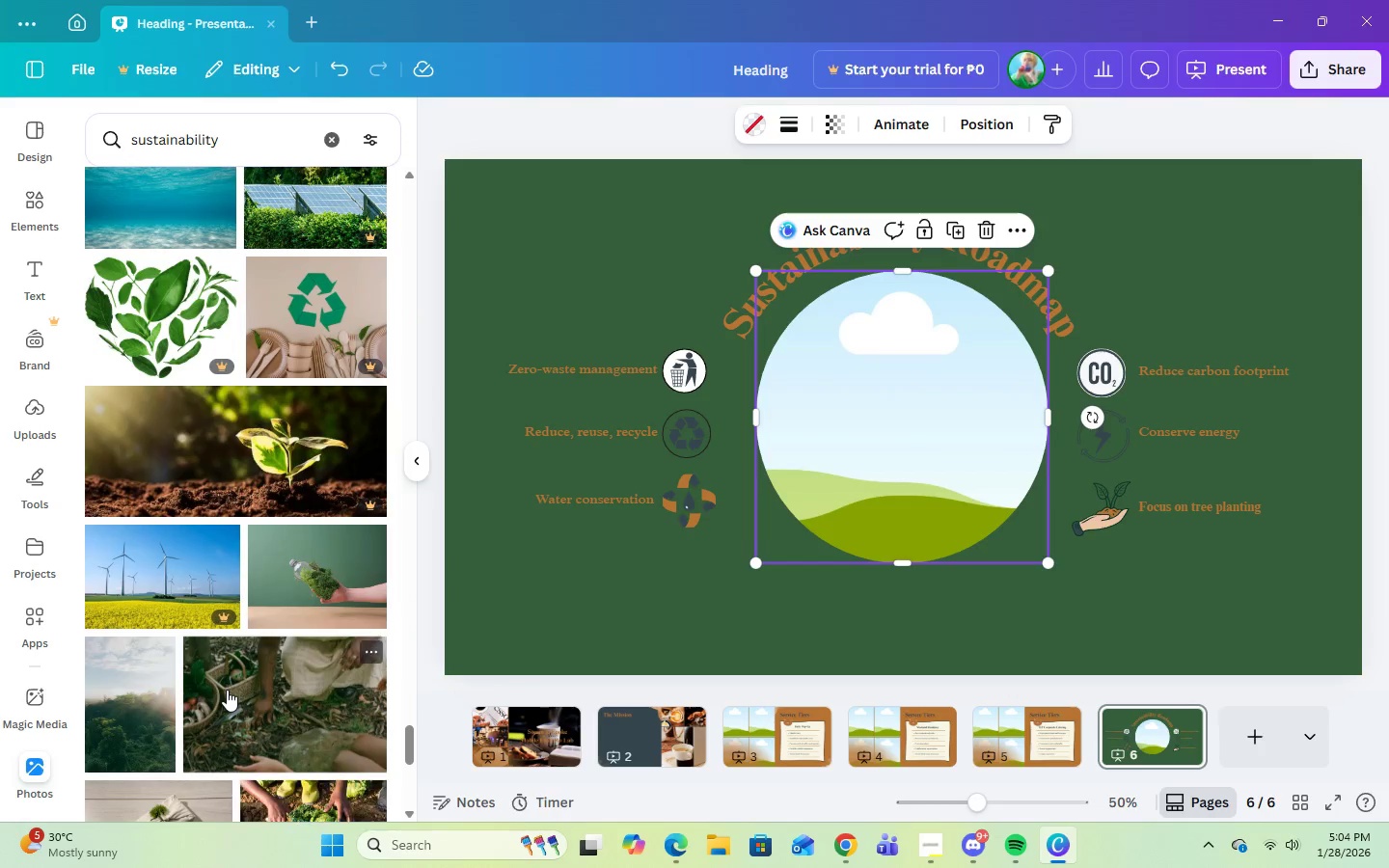 
scroll: coordinate [227, 704], scroll_direction: down, amount: 4.0
 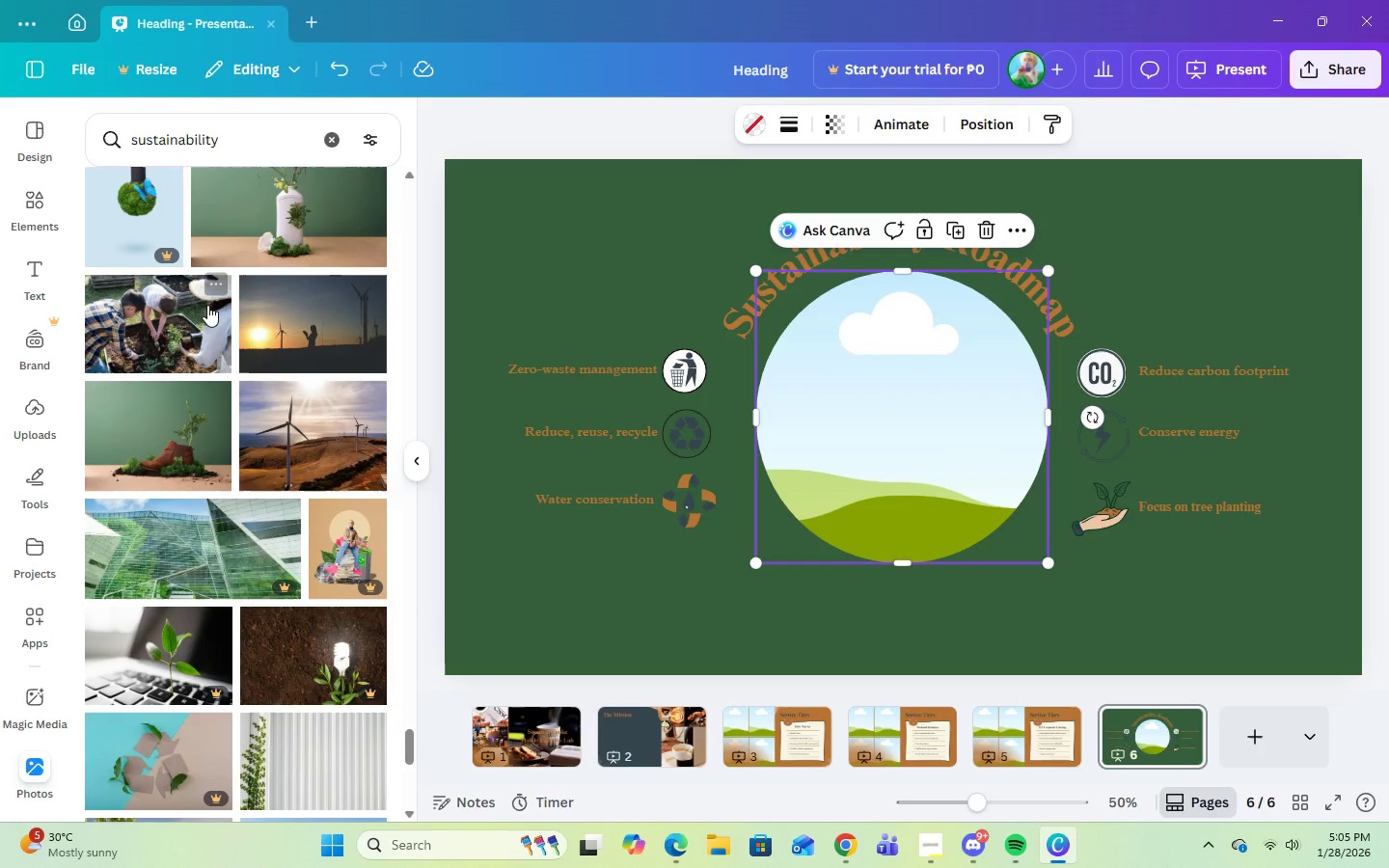 
left_click_drag(start_coordinate=[129, 331], to_coordinate=[825, 416])
 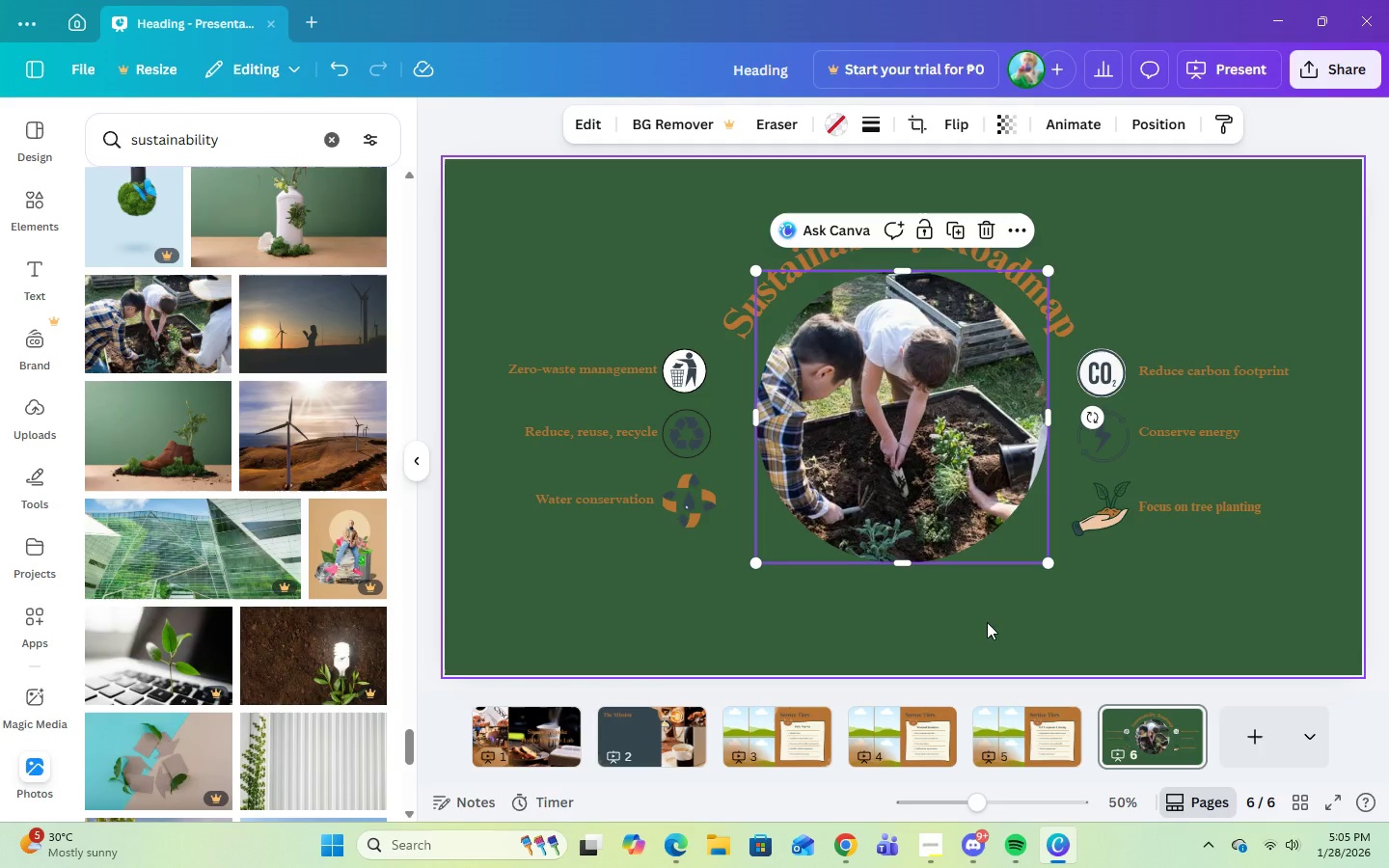 
left_click([982, 634])
 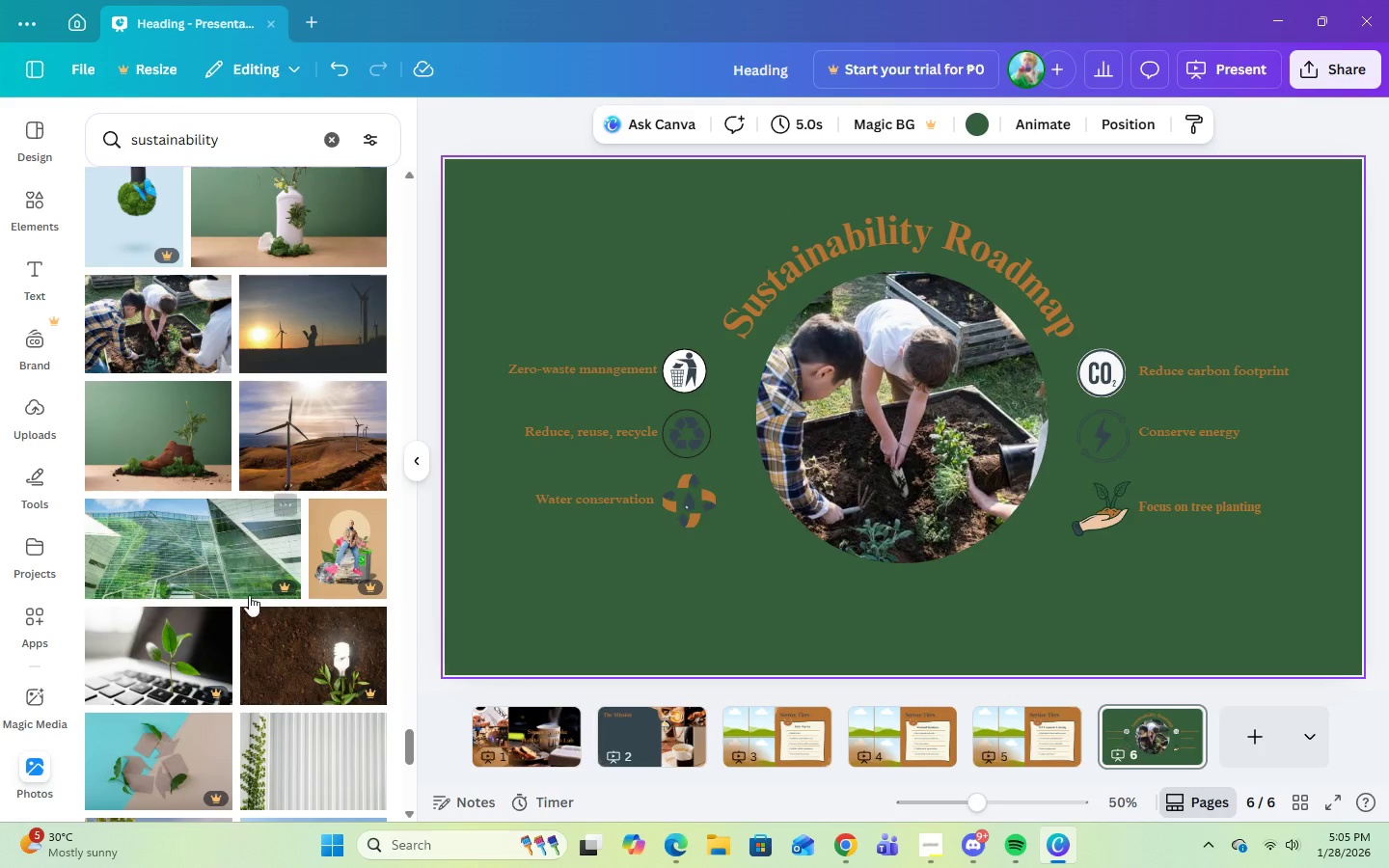 
scroll: coordinate [249, 595], scroll_direction: down, amount: 4.0
 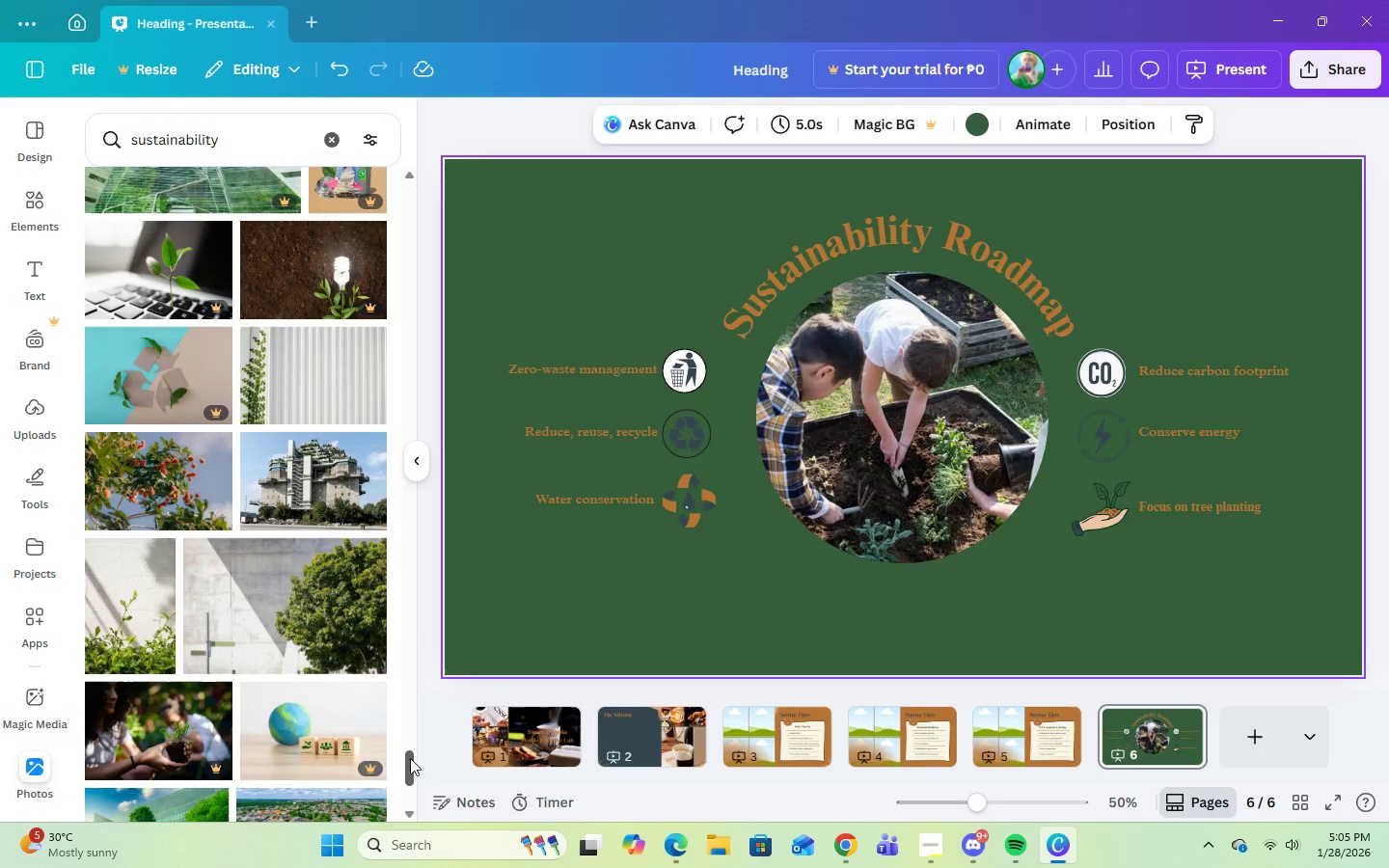 
left_click_drag(start_coordinate=[410, 764], to_coordinate=[393, 169])
 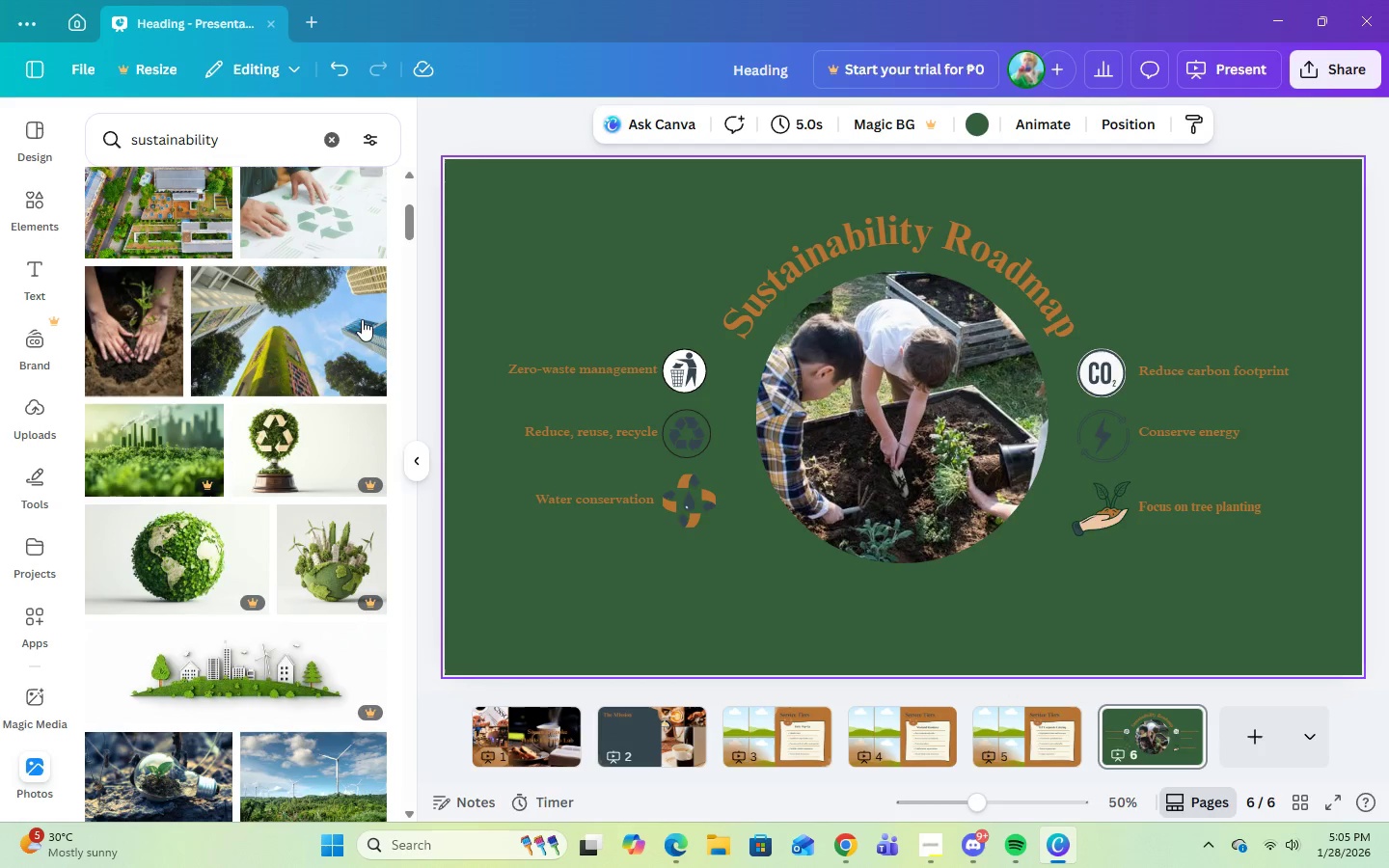 
scroll: coordinate [357, 356], scroll_direction: up, amount: 5.0
 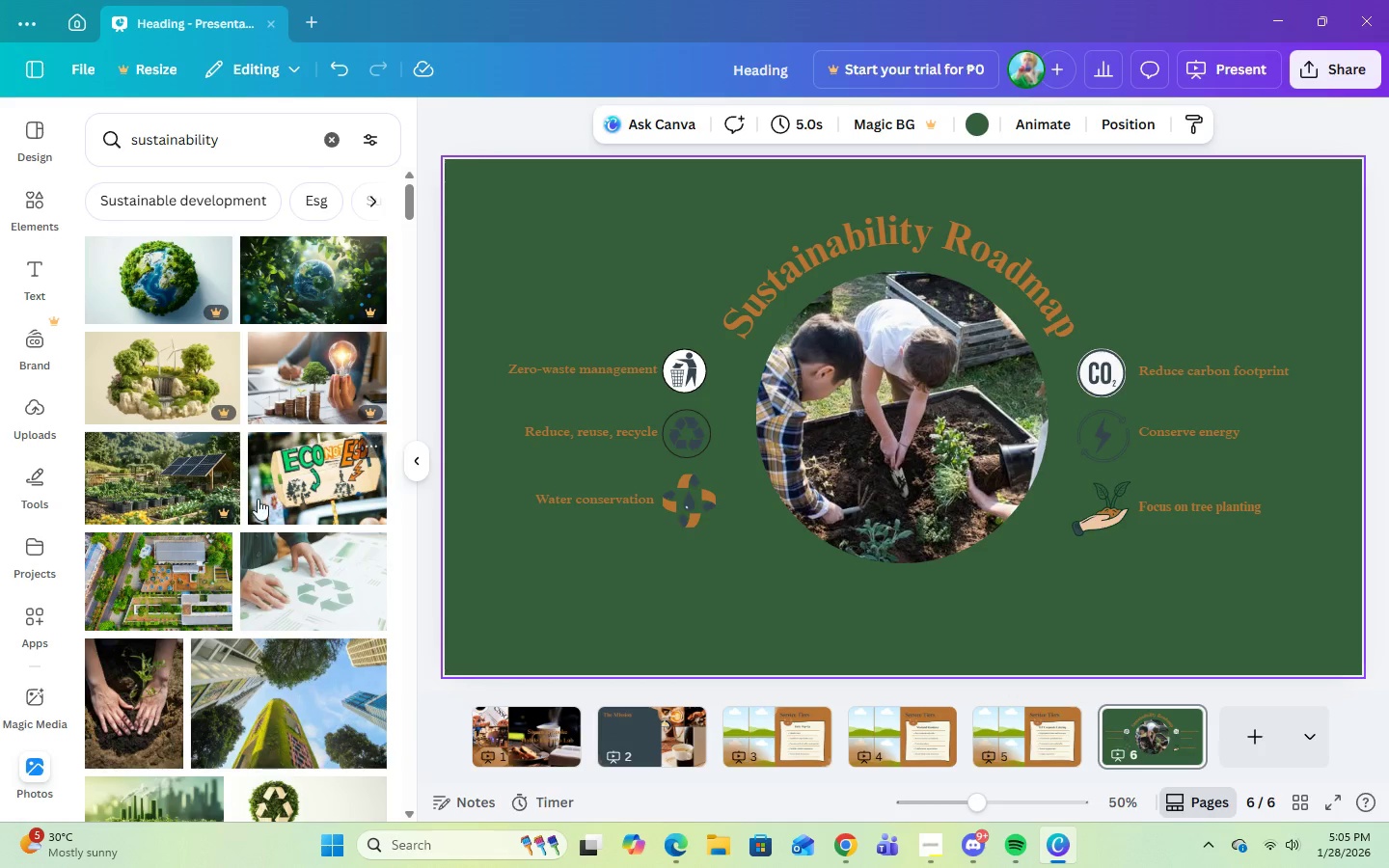 
scroll: coordinate [258, 499], scroll_direction: down, amount: 5.0
 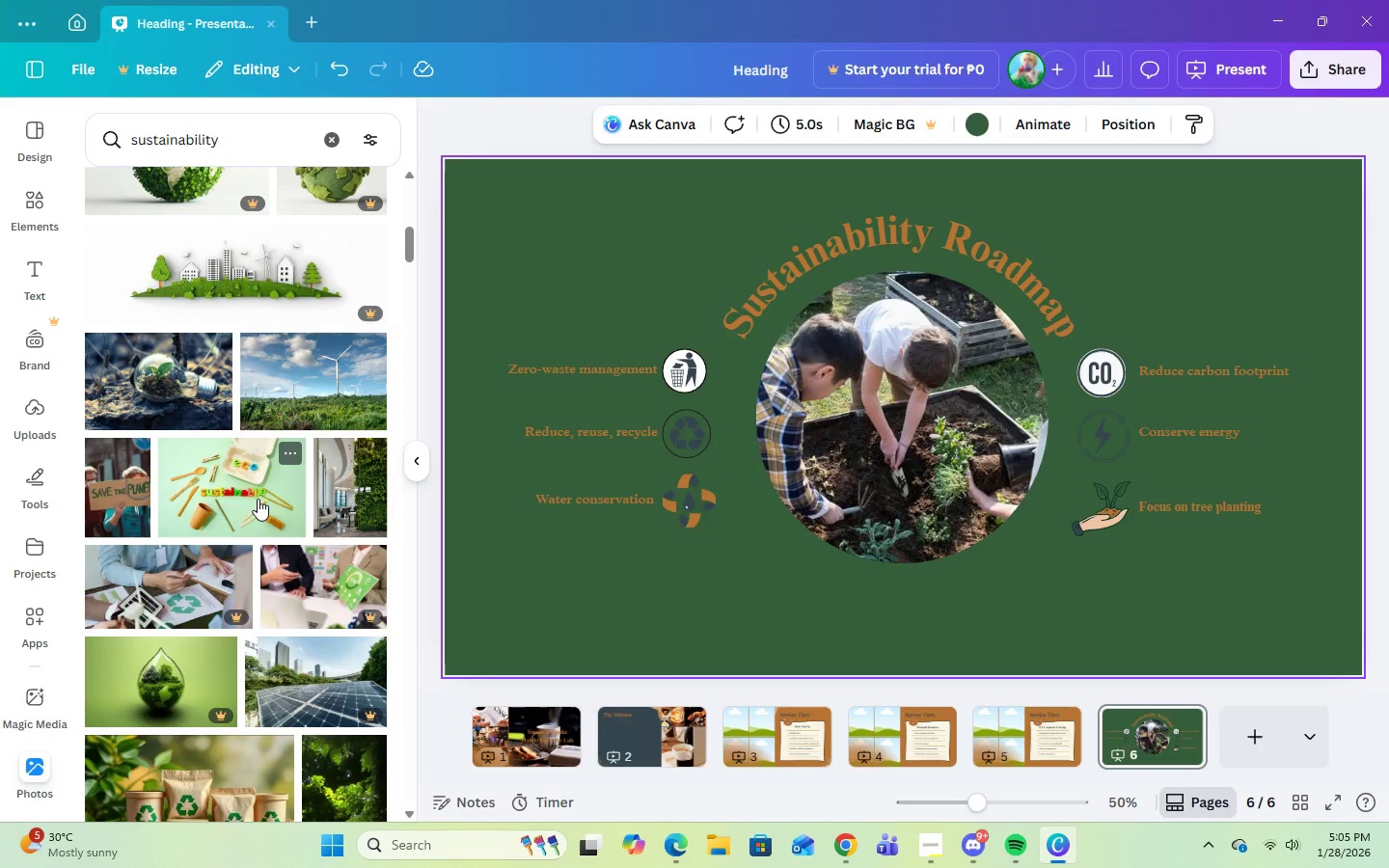 
left_click([955, 383])
 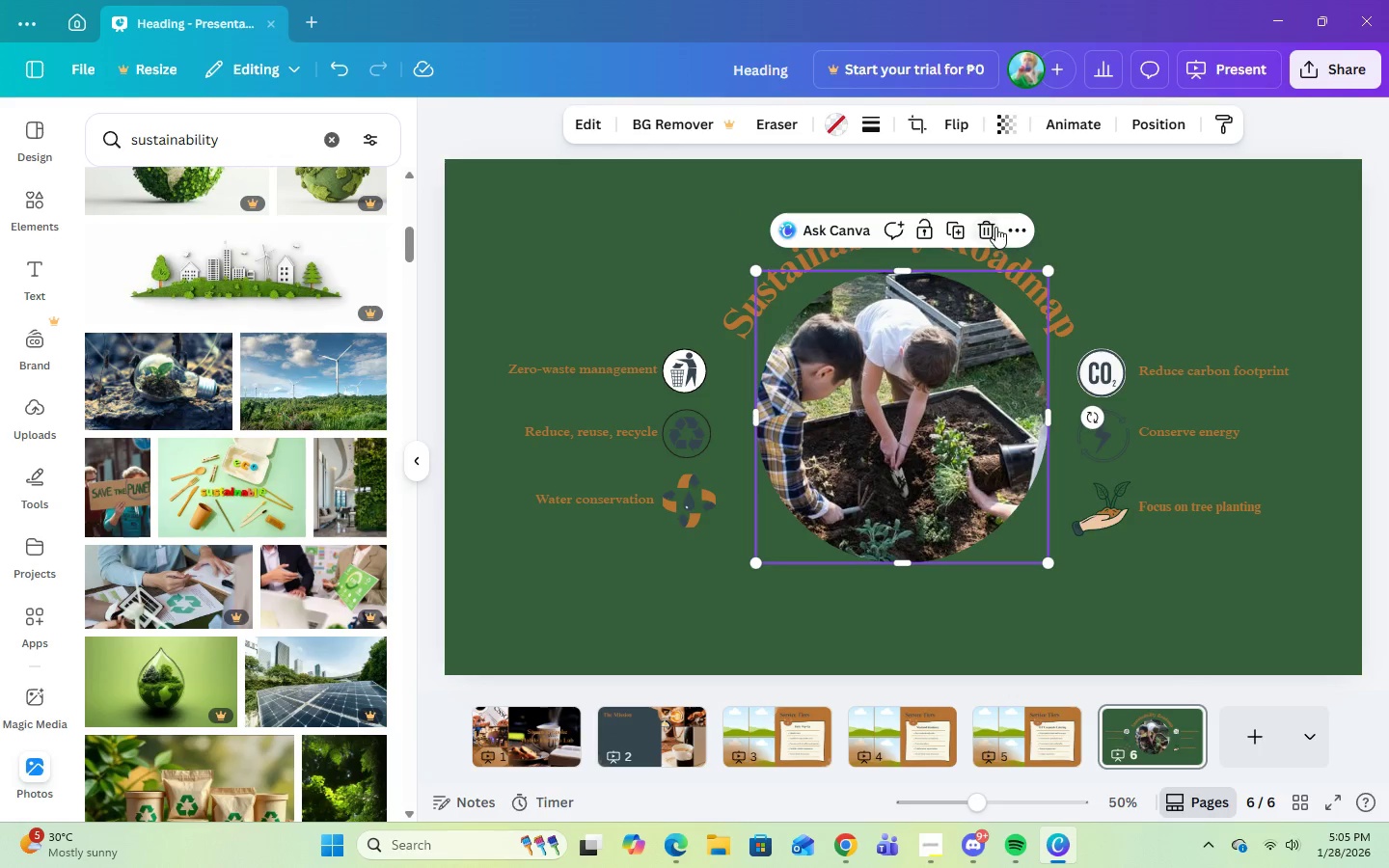 
left_click([993, 226])
 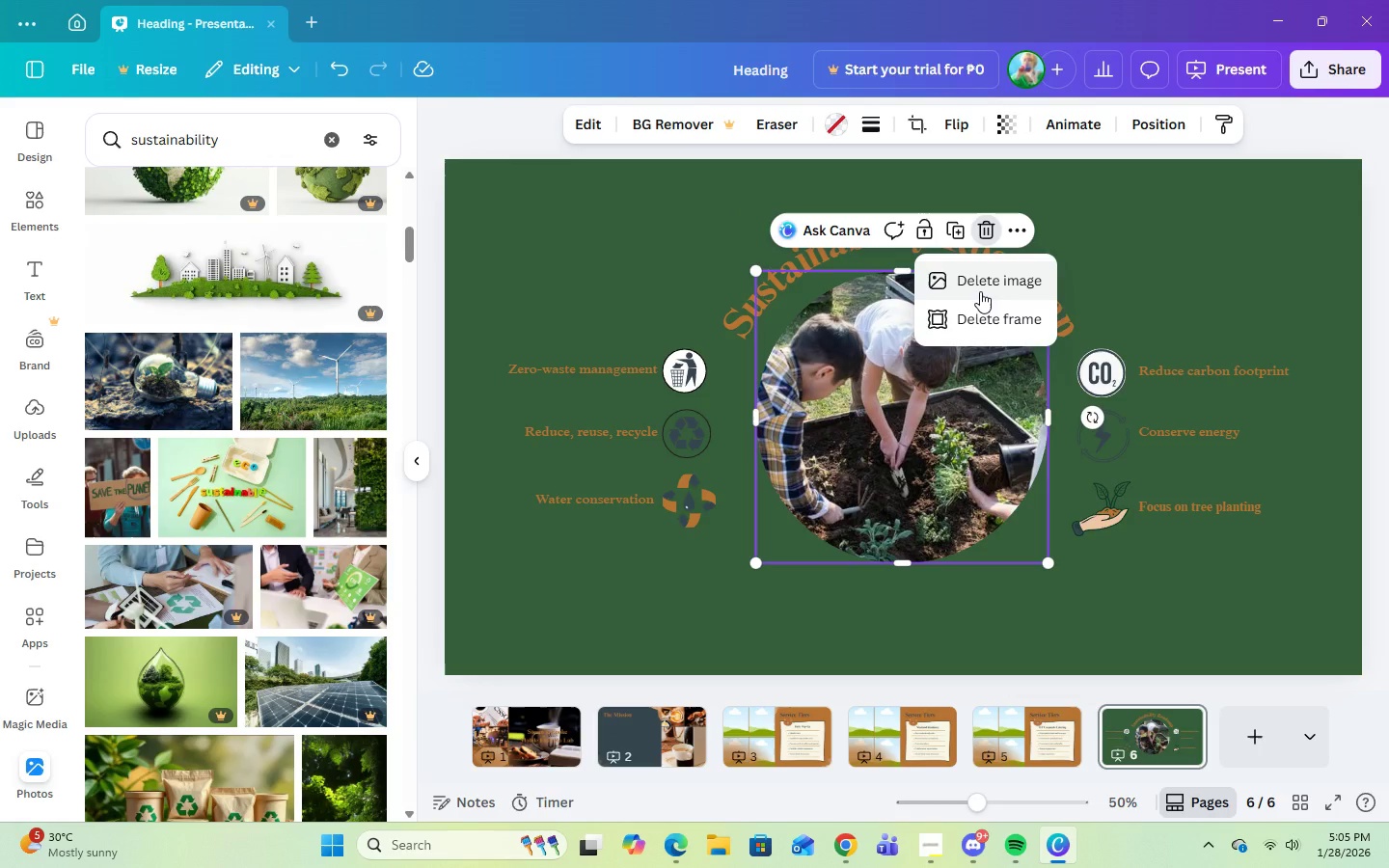 
left_click([980, 291])
 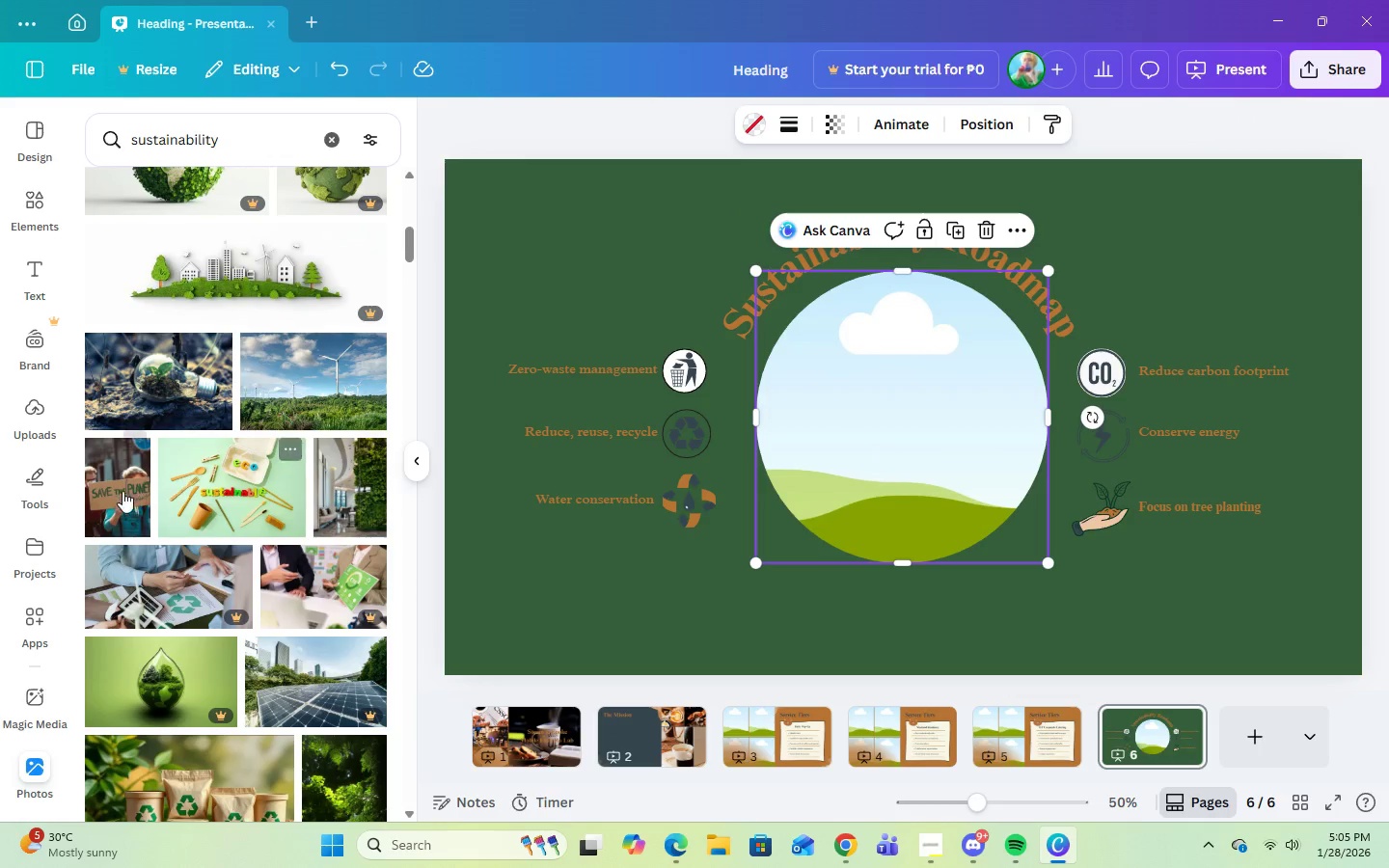 
left_click_drag(start_coordinate=[112, 495], to_coordinate=[861, 413])
 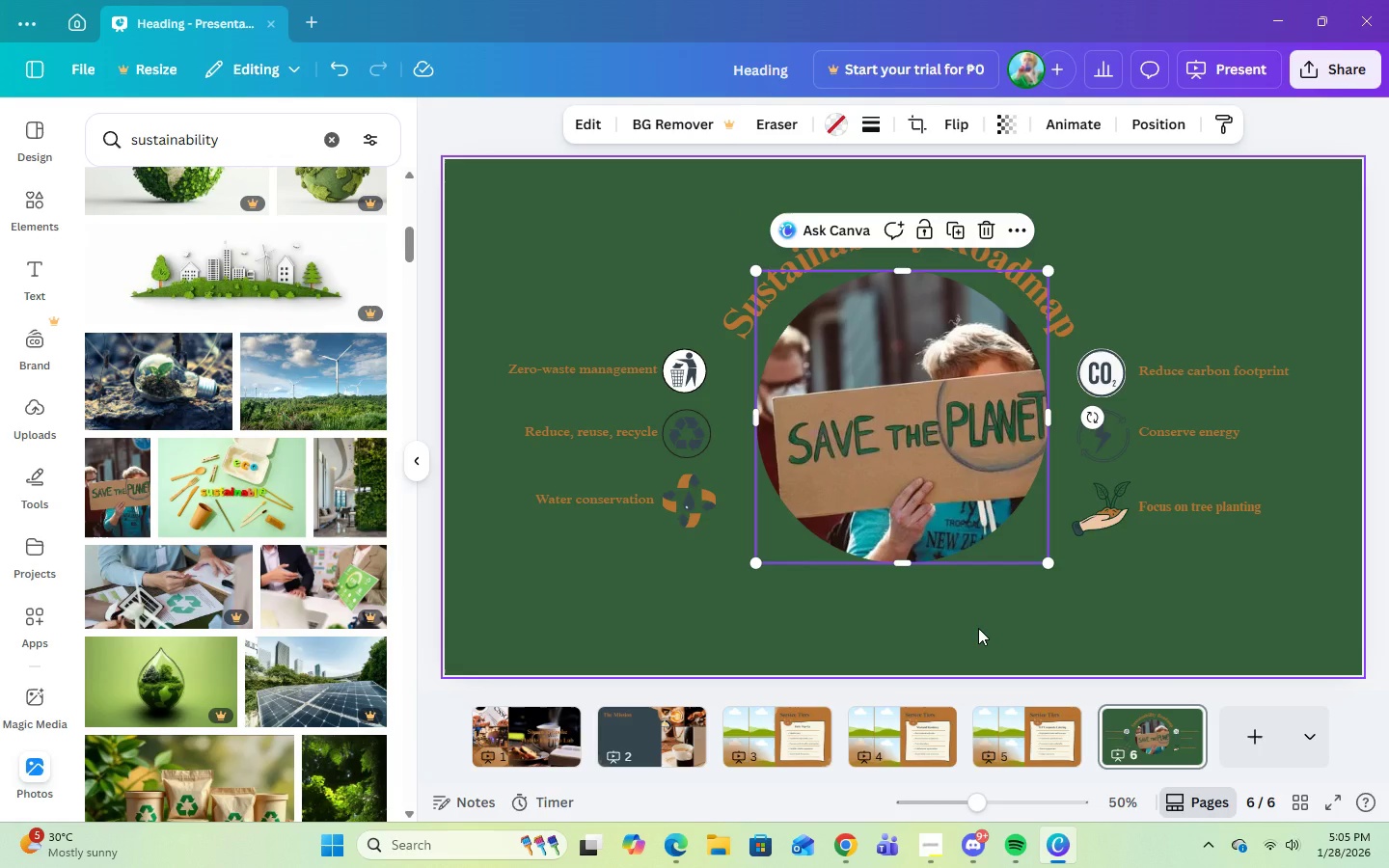 
left_click([978, 628])
 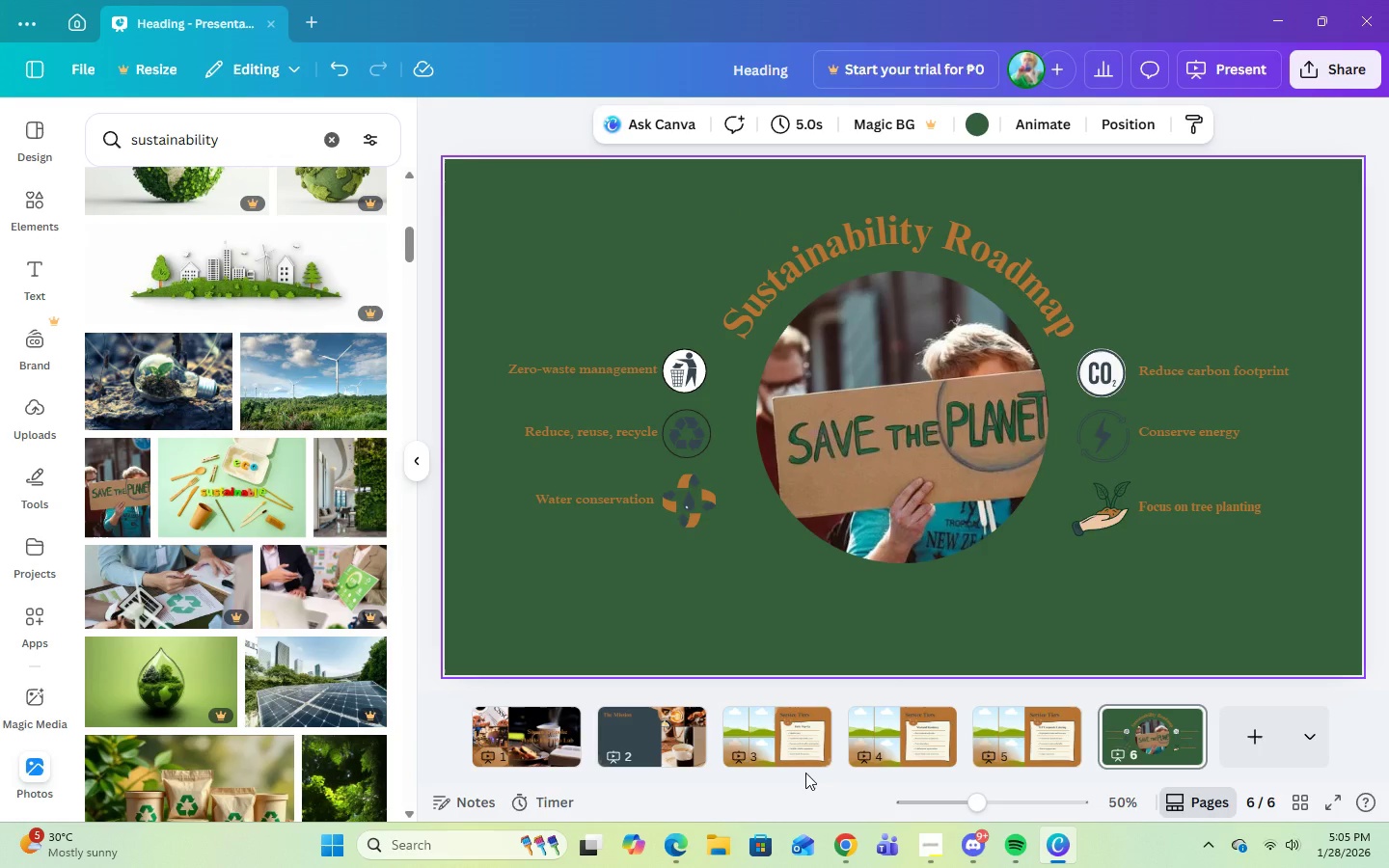 
mouse_move([827, 766])
 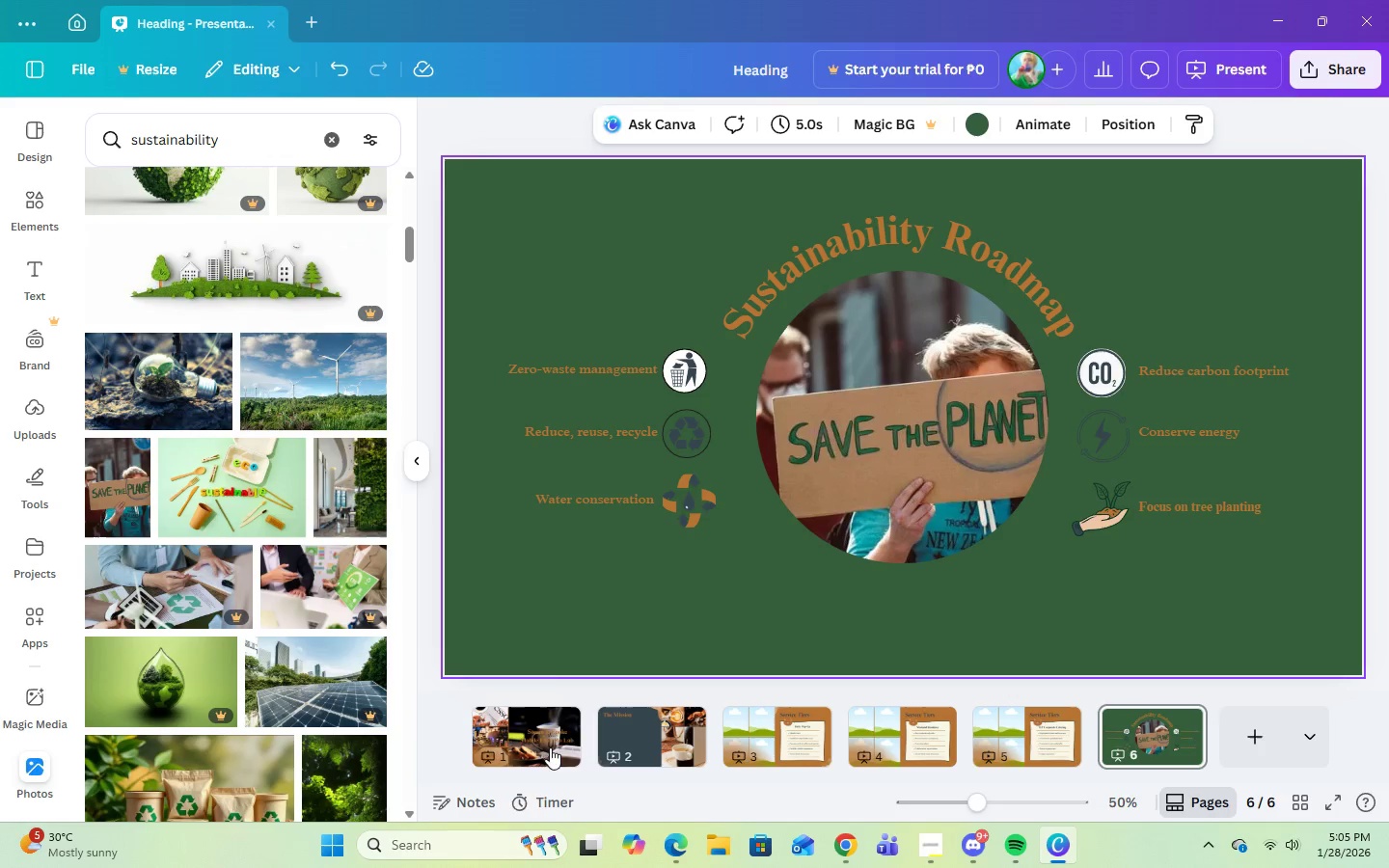 
left_click([518, 743])
 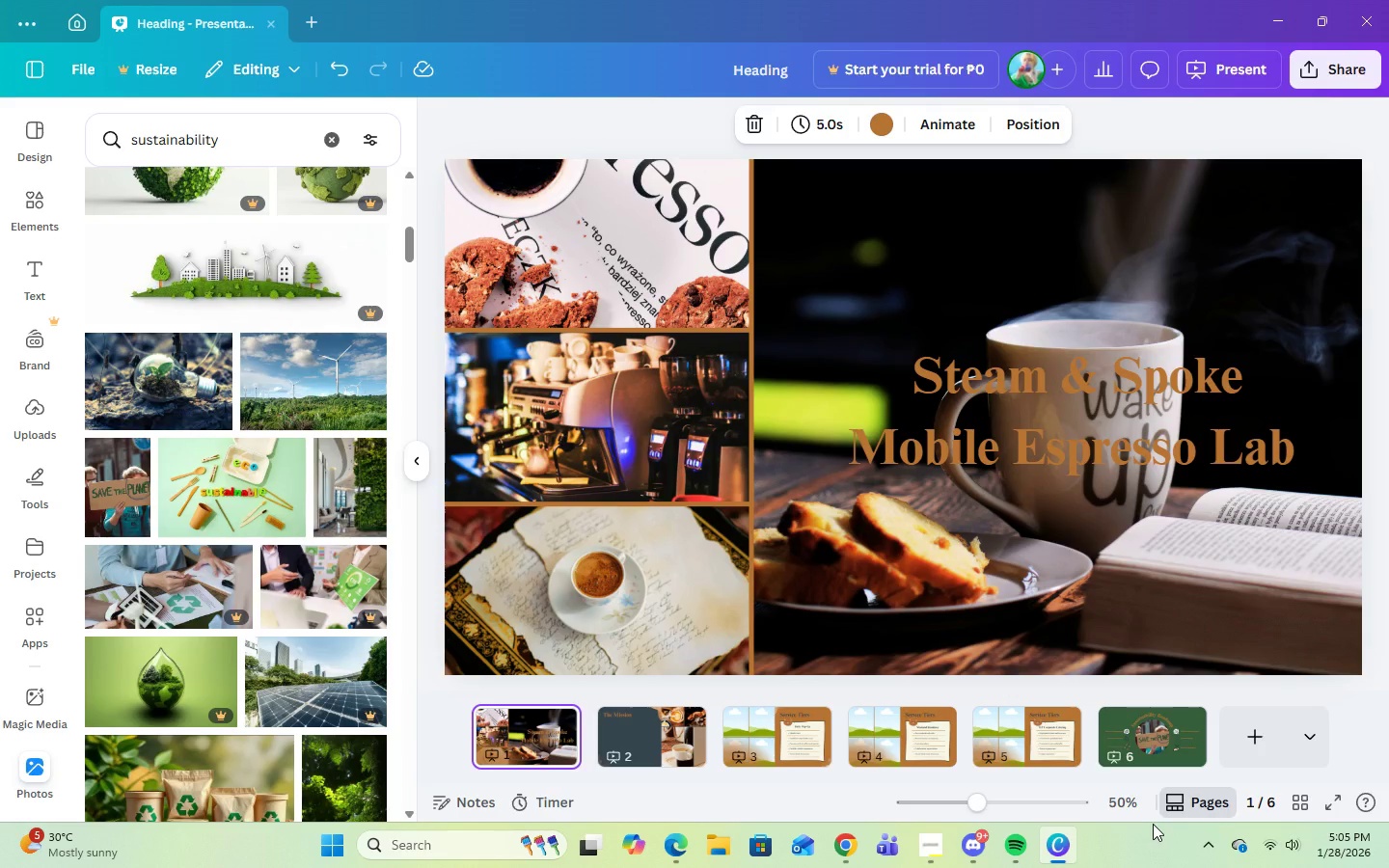 
wait(6.66)
 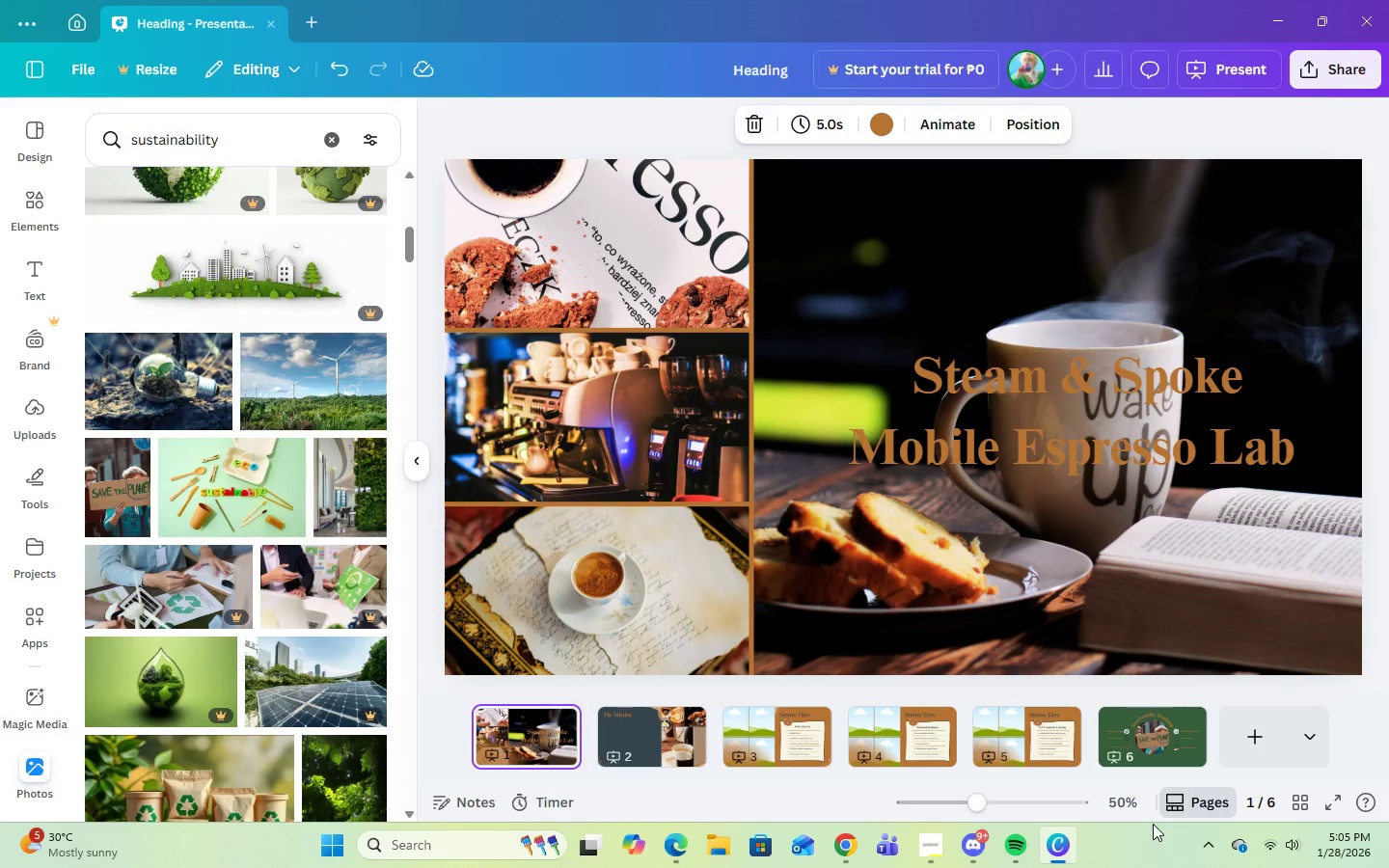 
key(ArrowRight)
 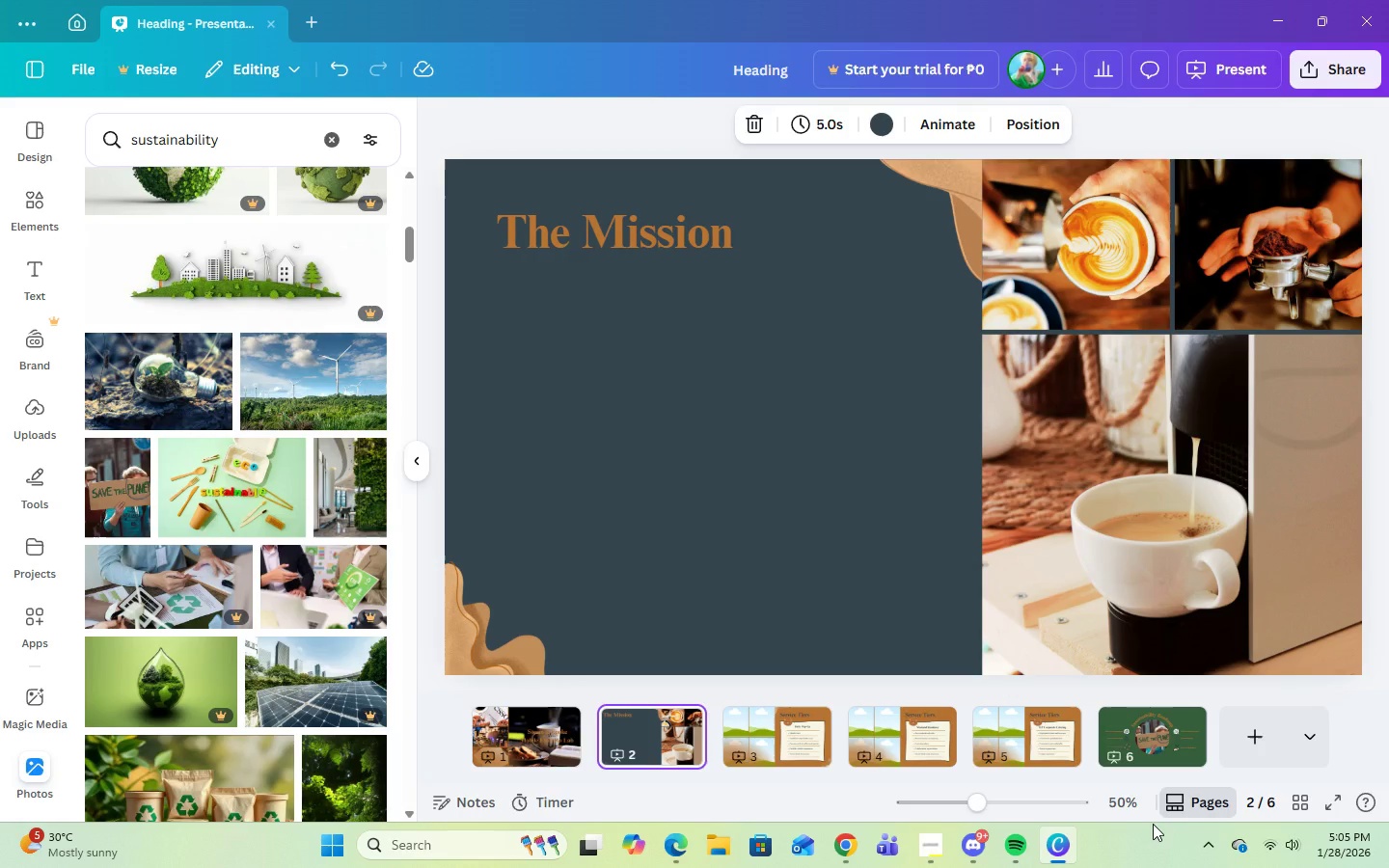 
key(ArrowRight)
 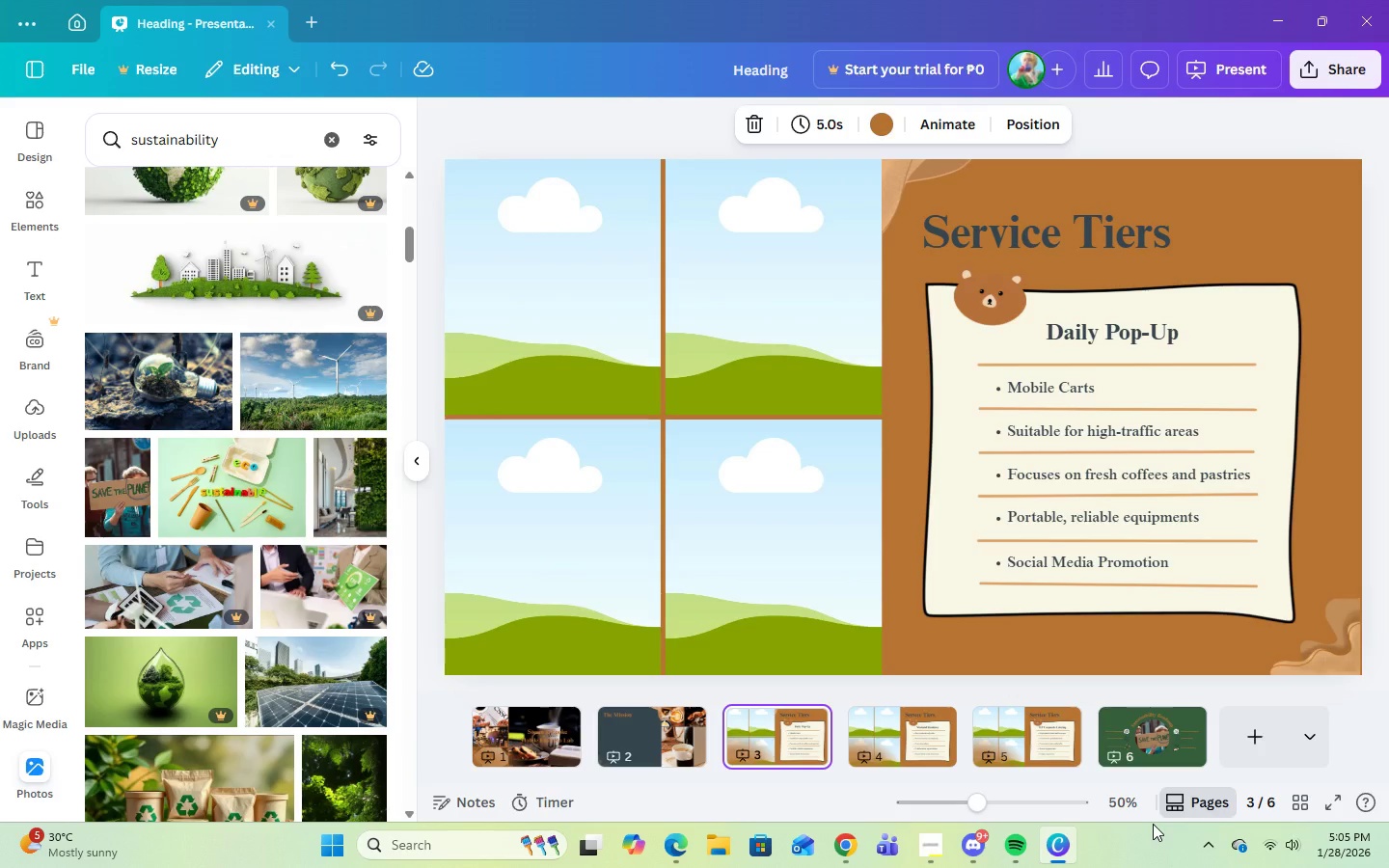 
wait(16.17)
 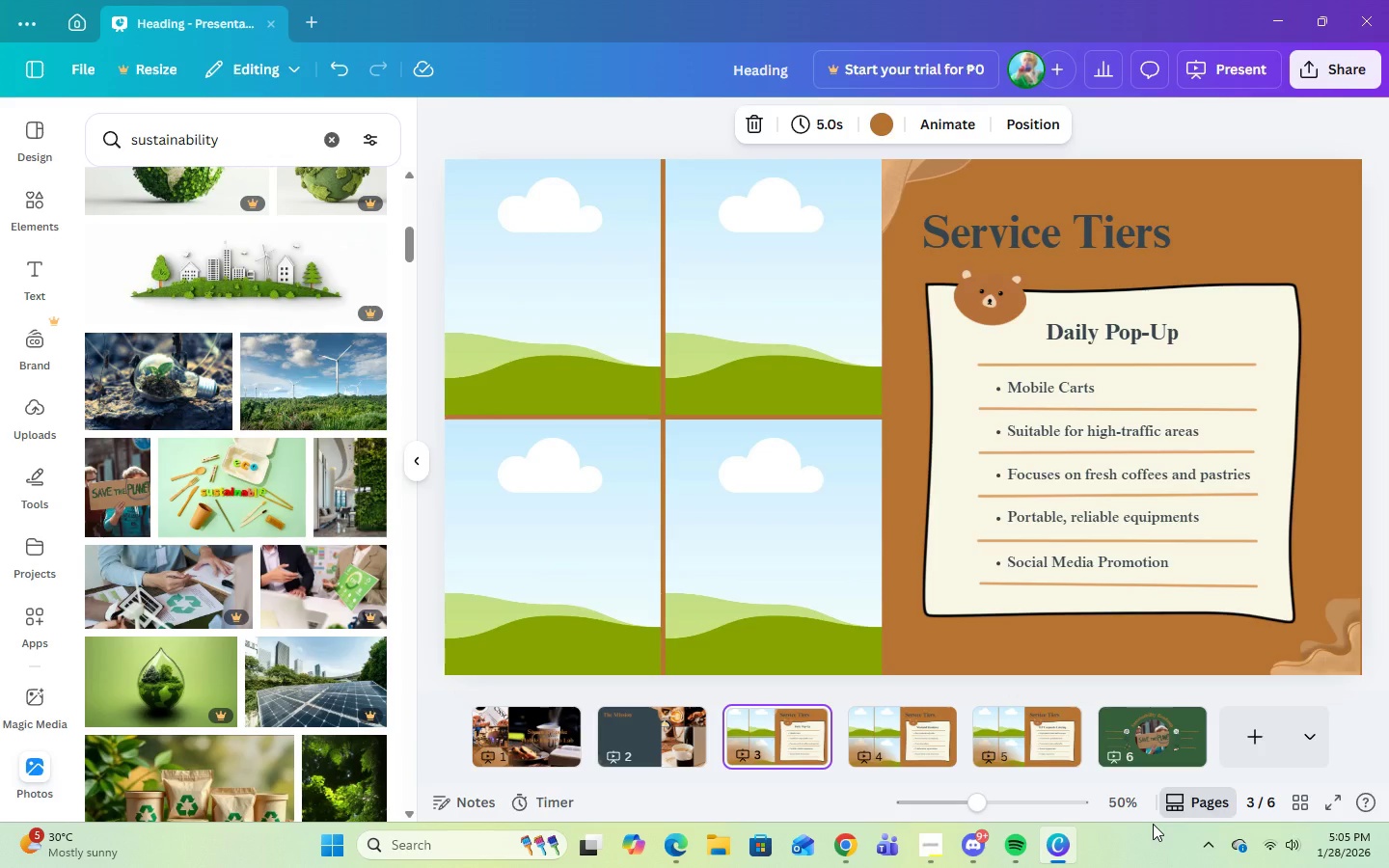 
left_click([962, 598])
 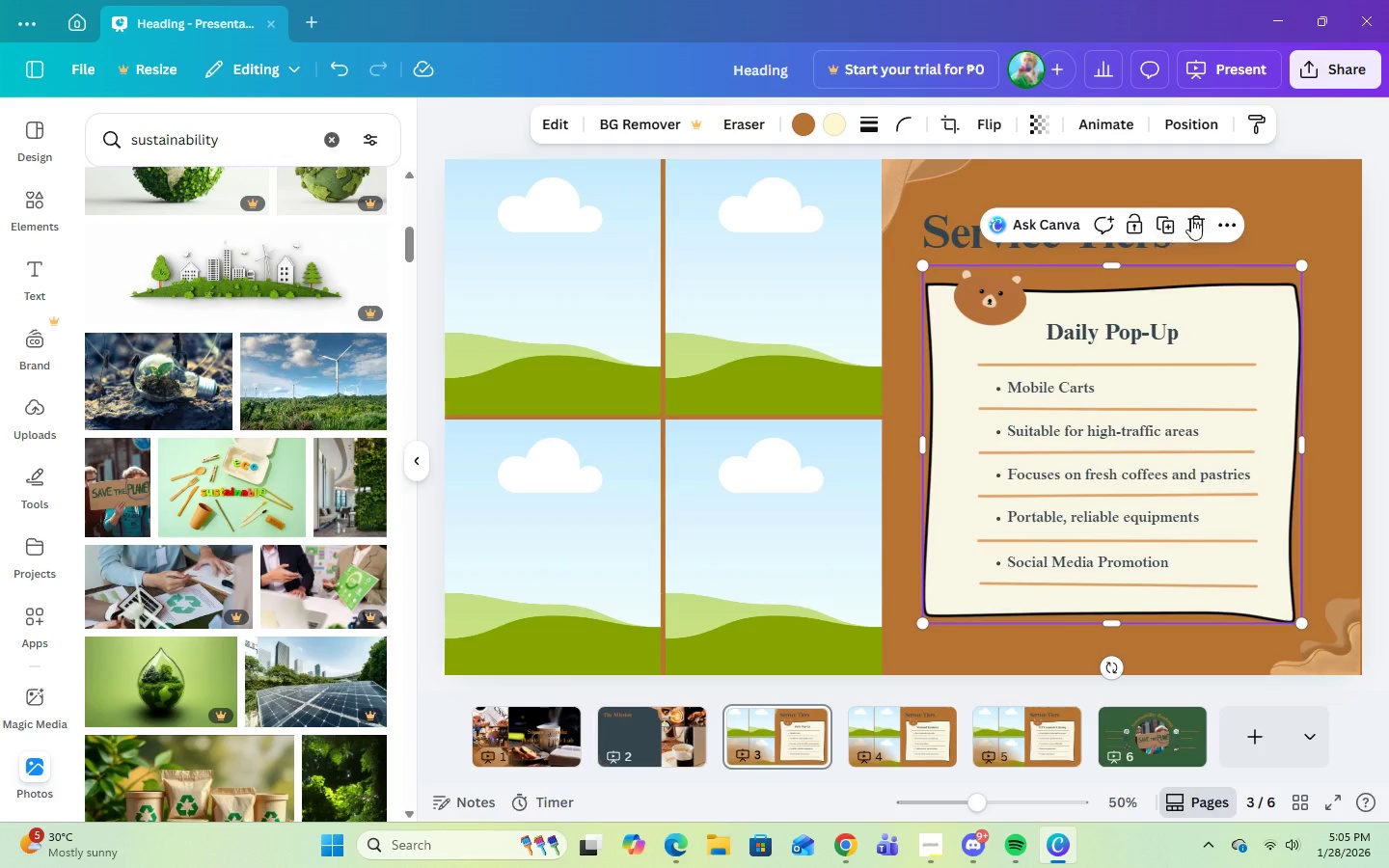 
left_click([1194, 218])
 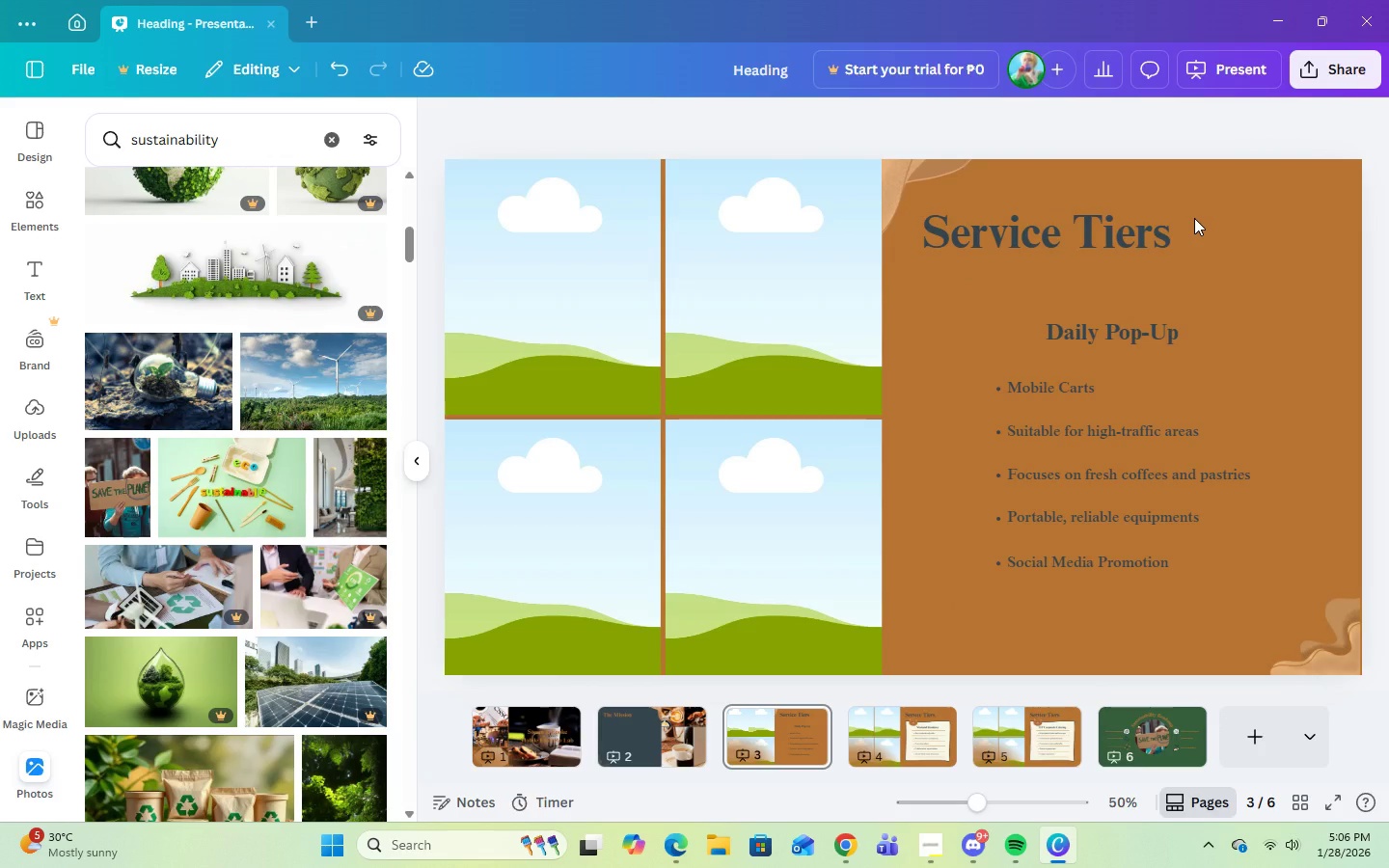 
wait(10.08)
 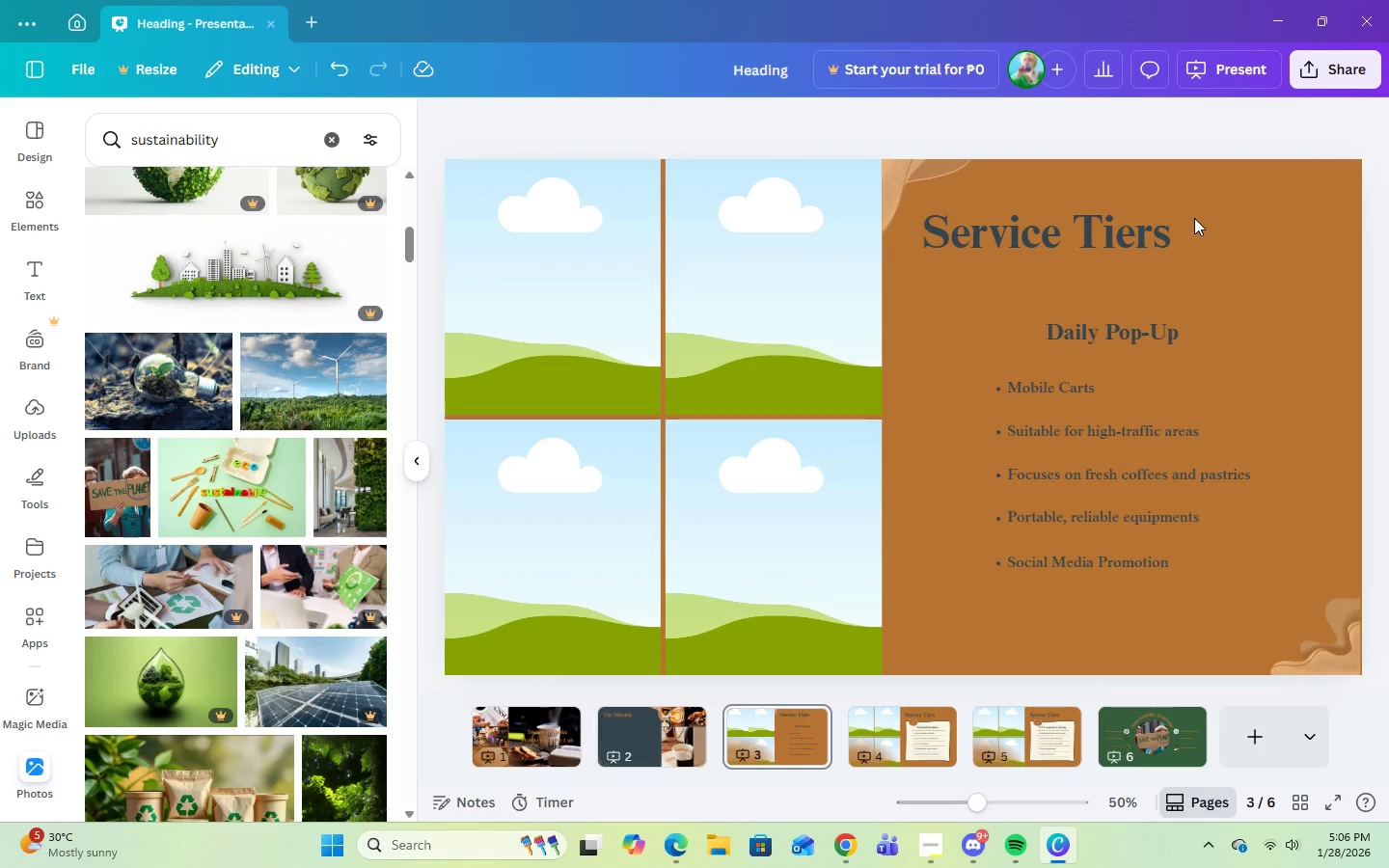 
left_click([344, 68])
 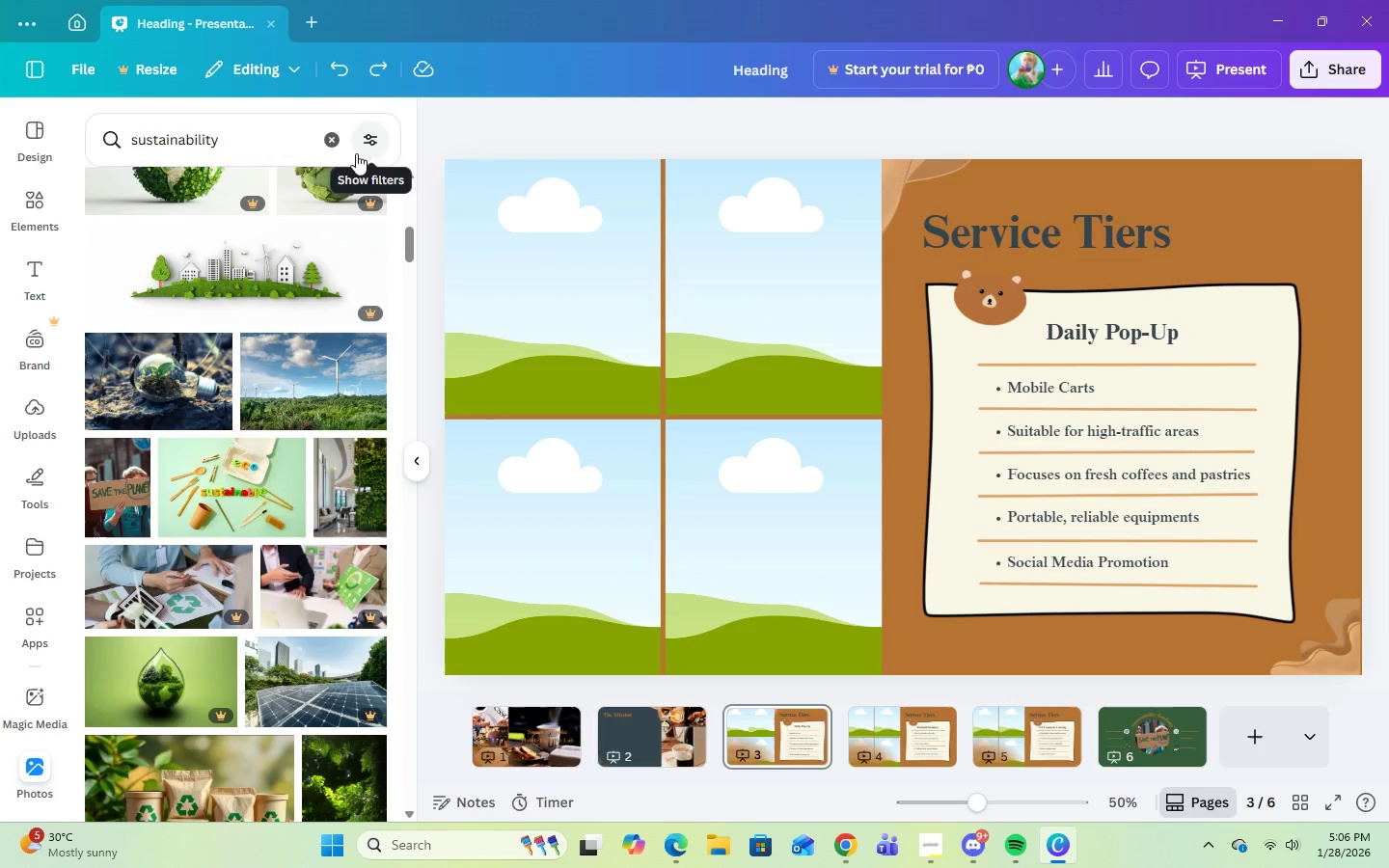 
wait(5.25)
 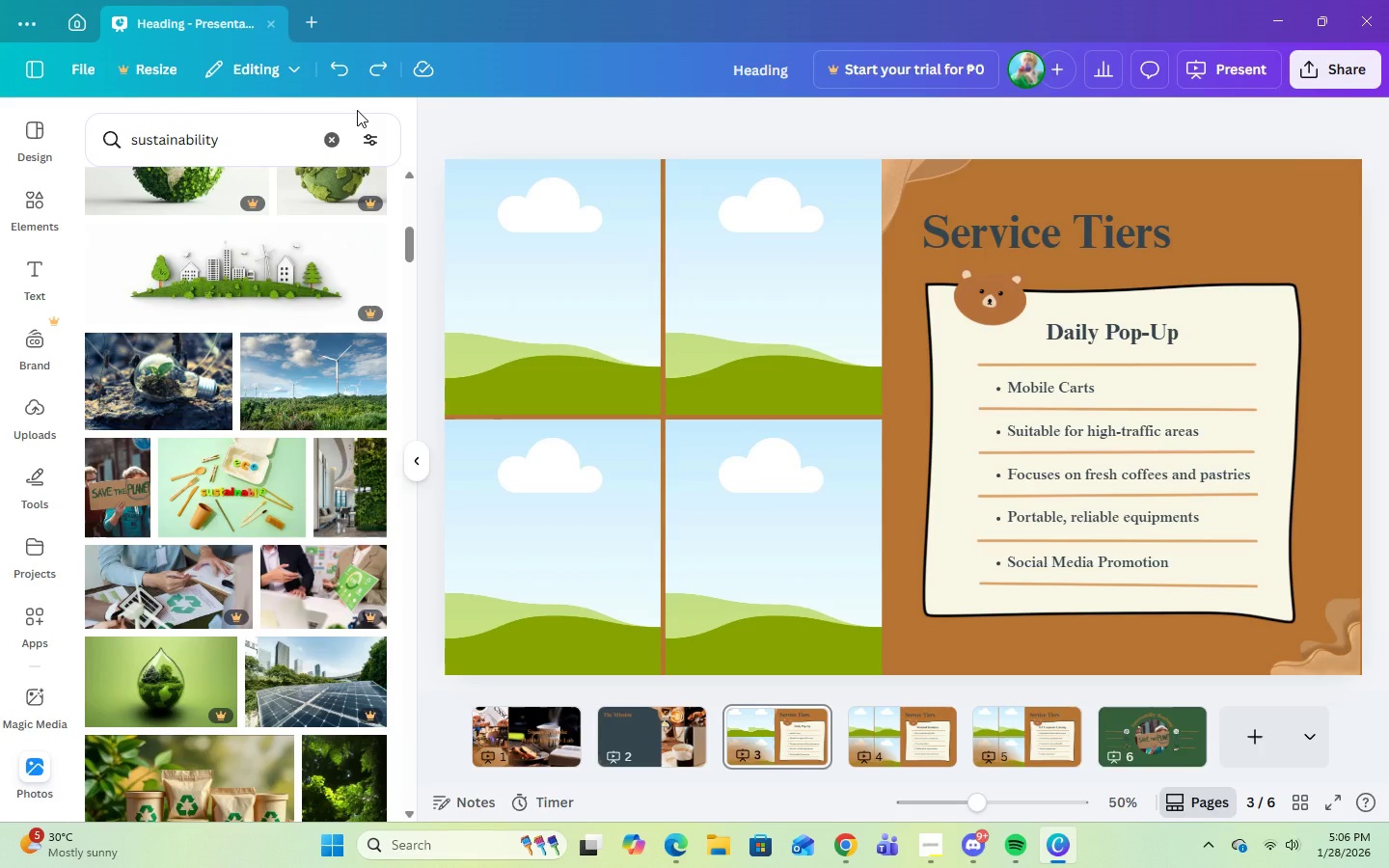 
left_click([12, 202])
 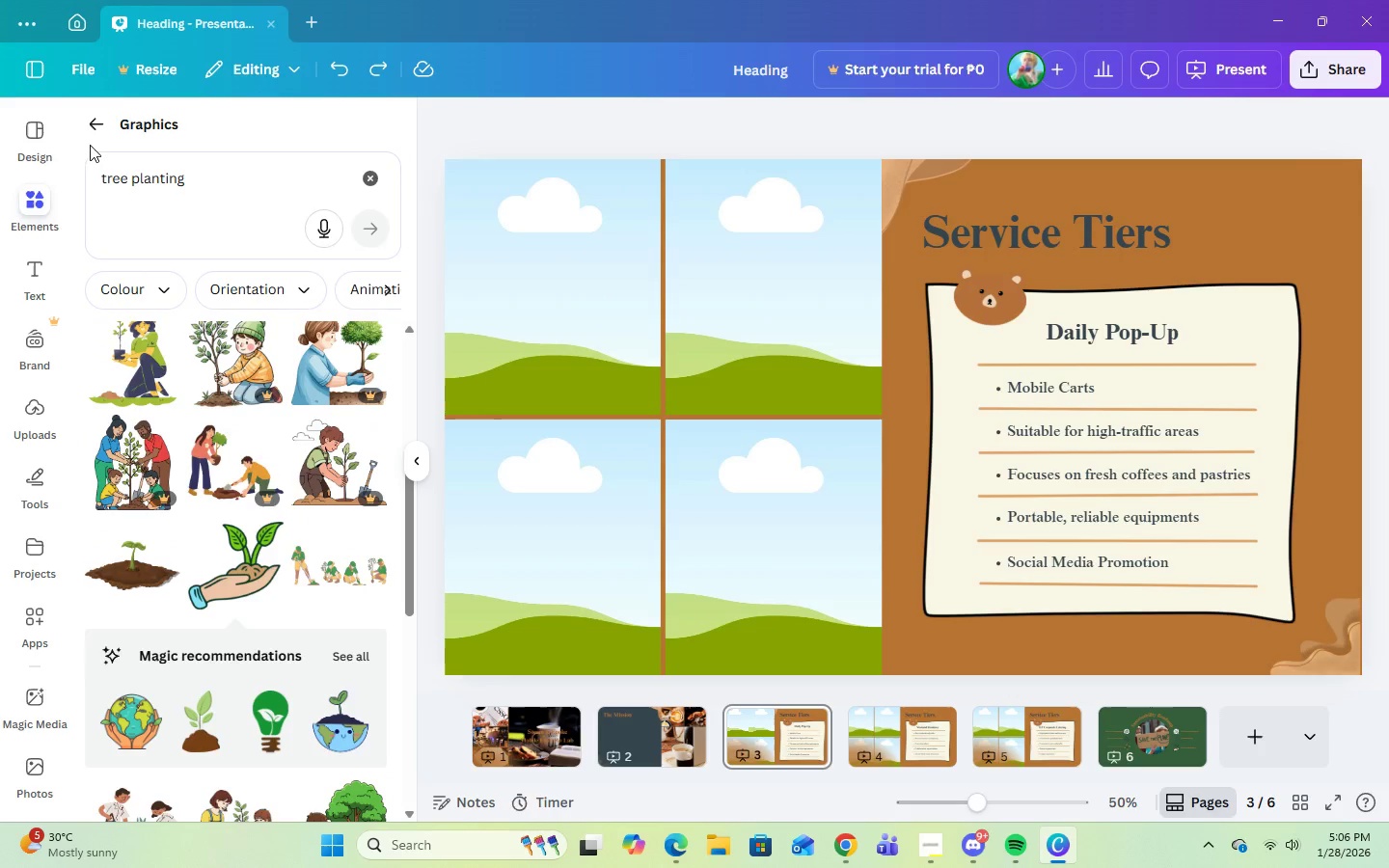 
left_click([91, 136])
 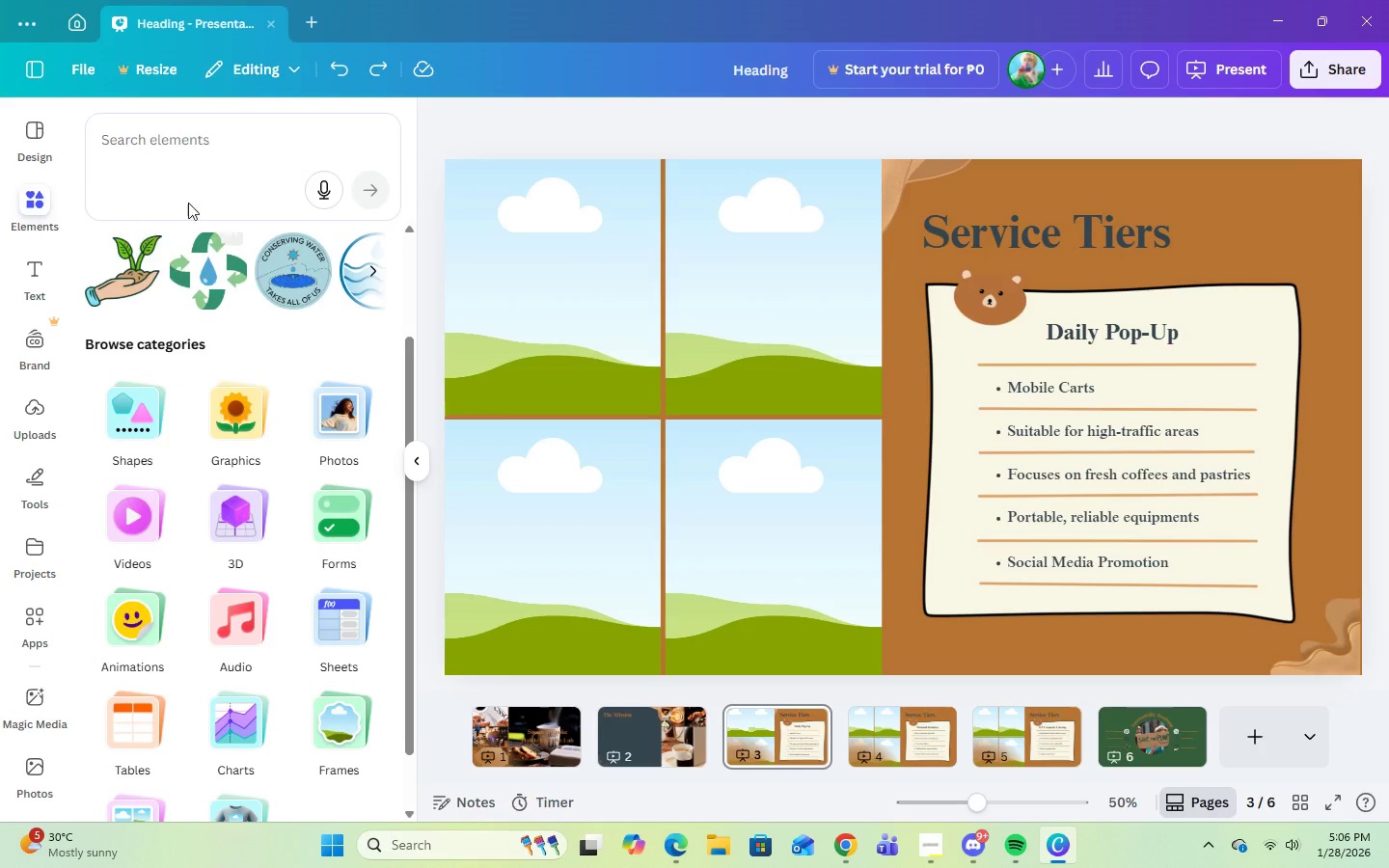 
left_click([193, 156])
 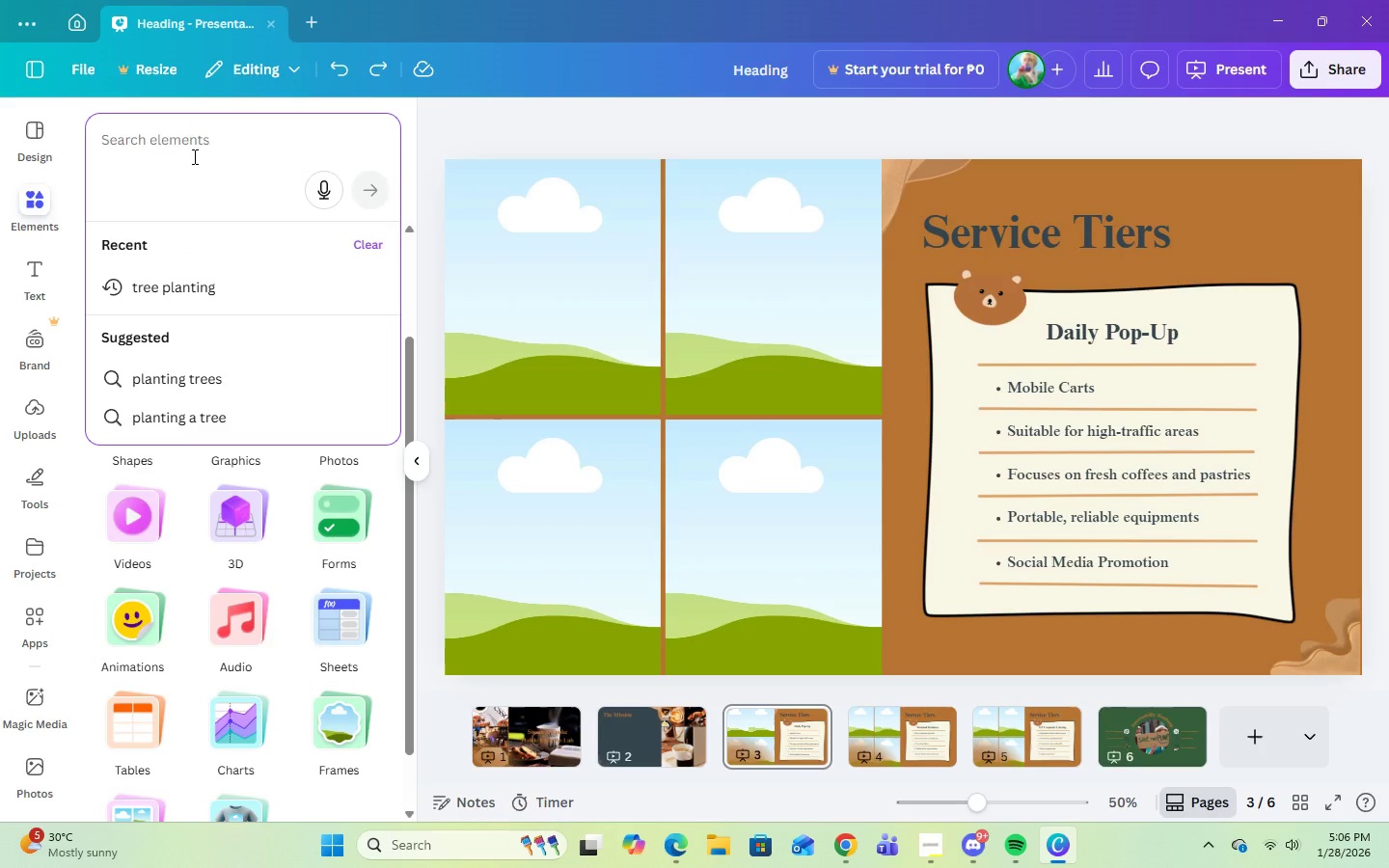 
type(coff)
 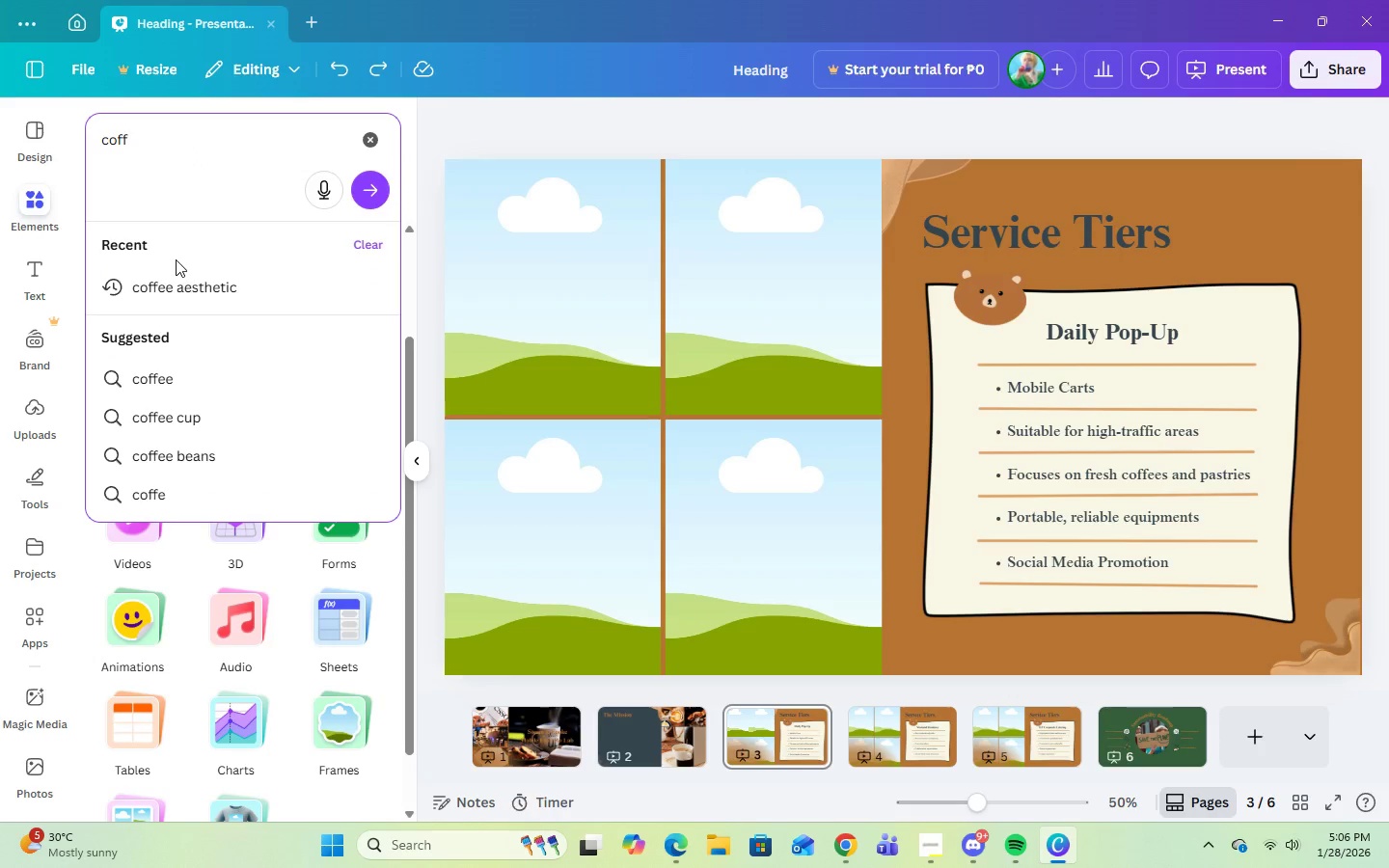 
left_click([180, 290])
 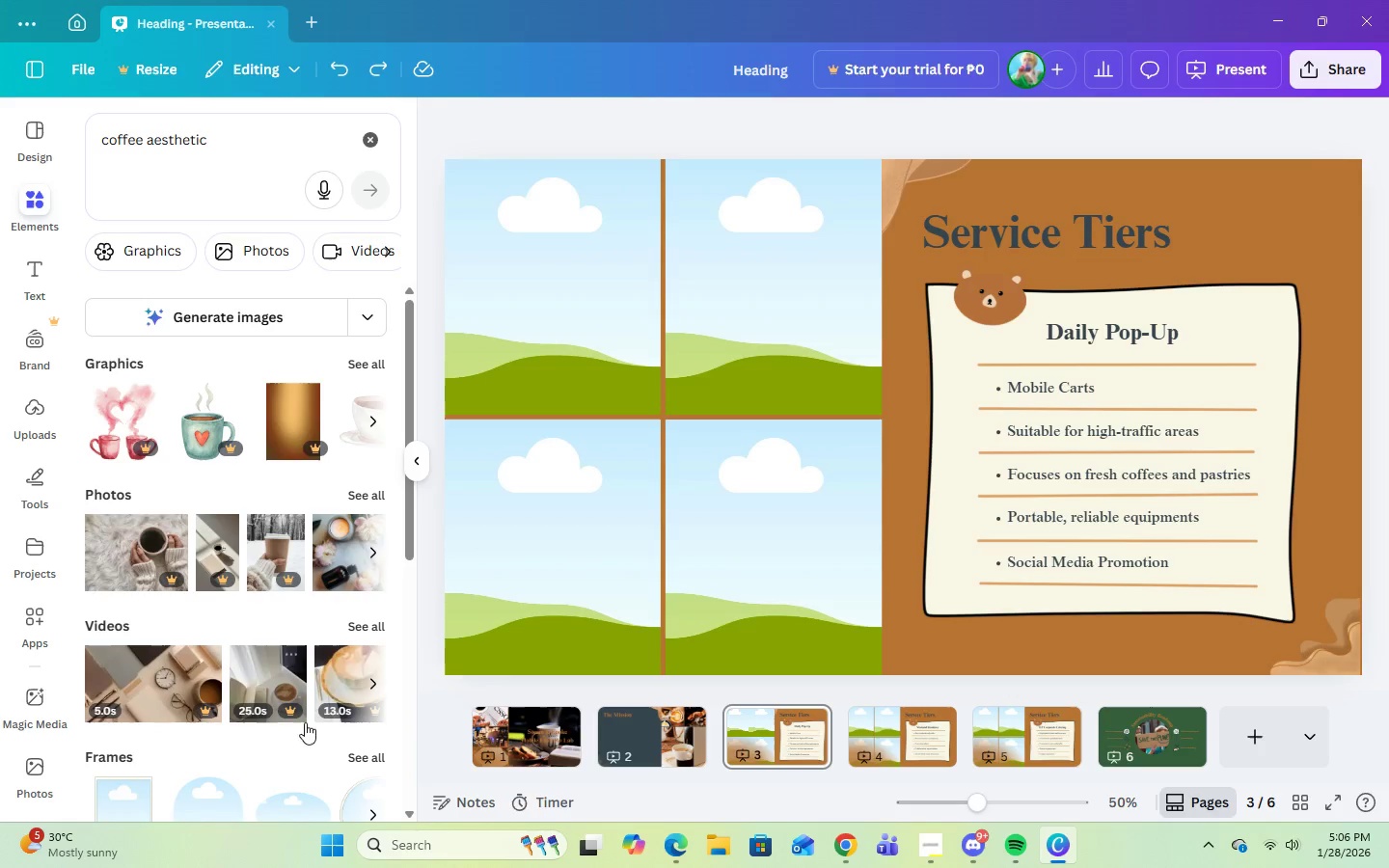 
scroll: coordinate [338, 694], scroll_direction: down, amount: 3.0
 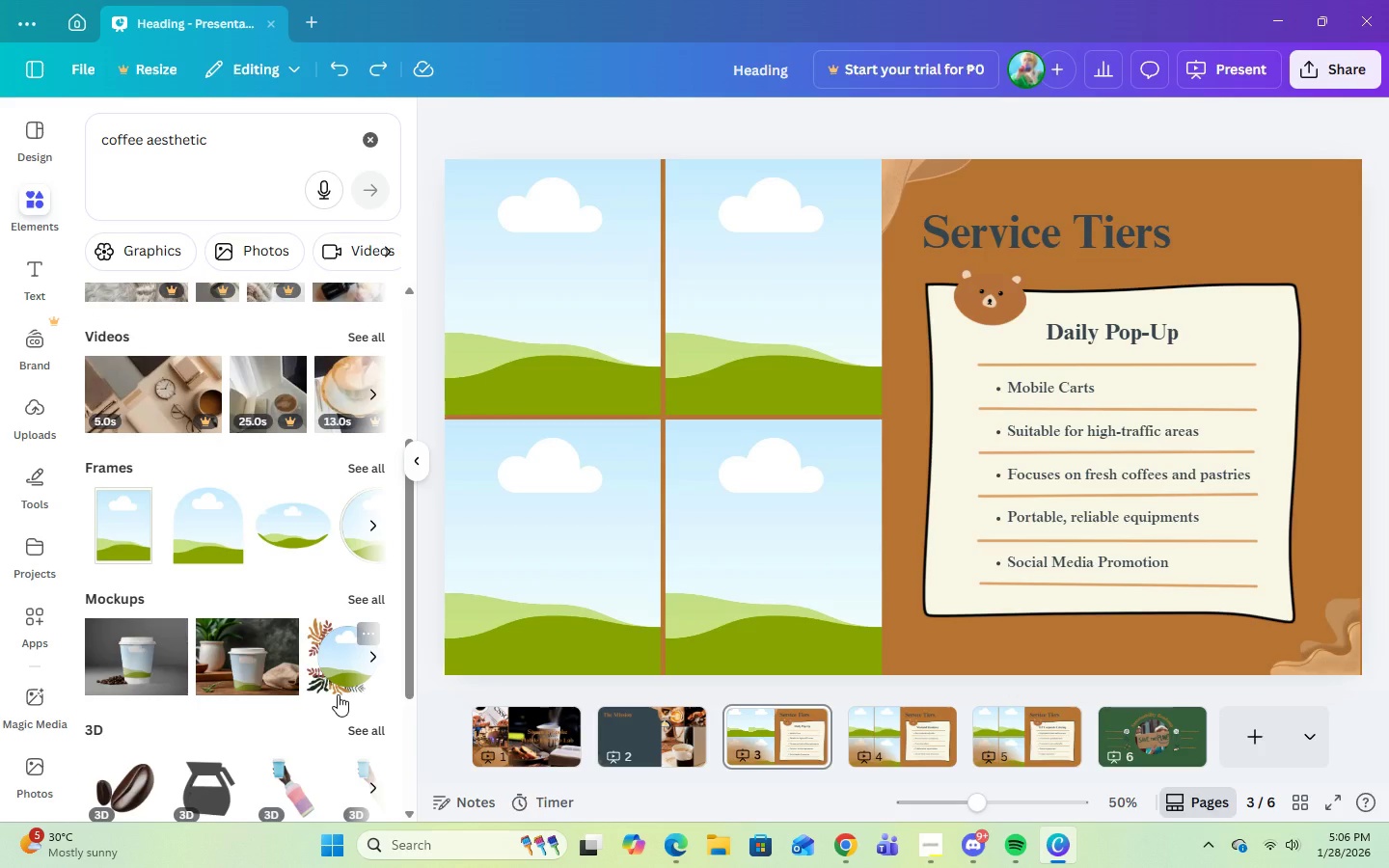 
scroll: coordinate [338, 694], scroll_direction: up, amount: 4.0
 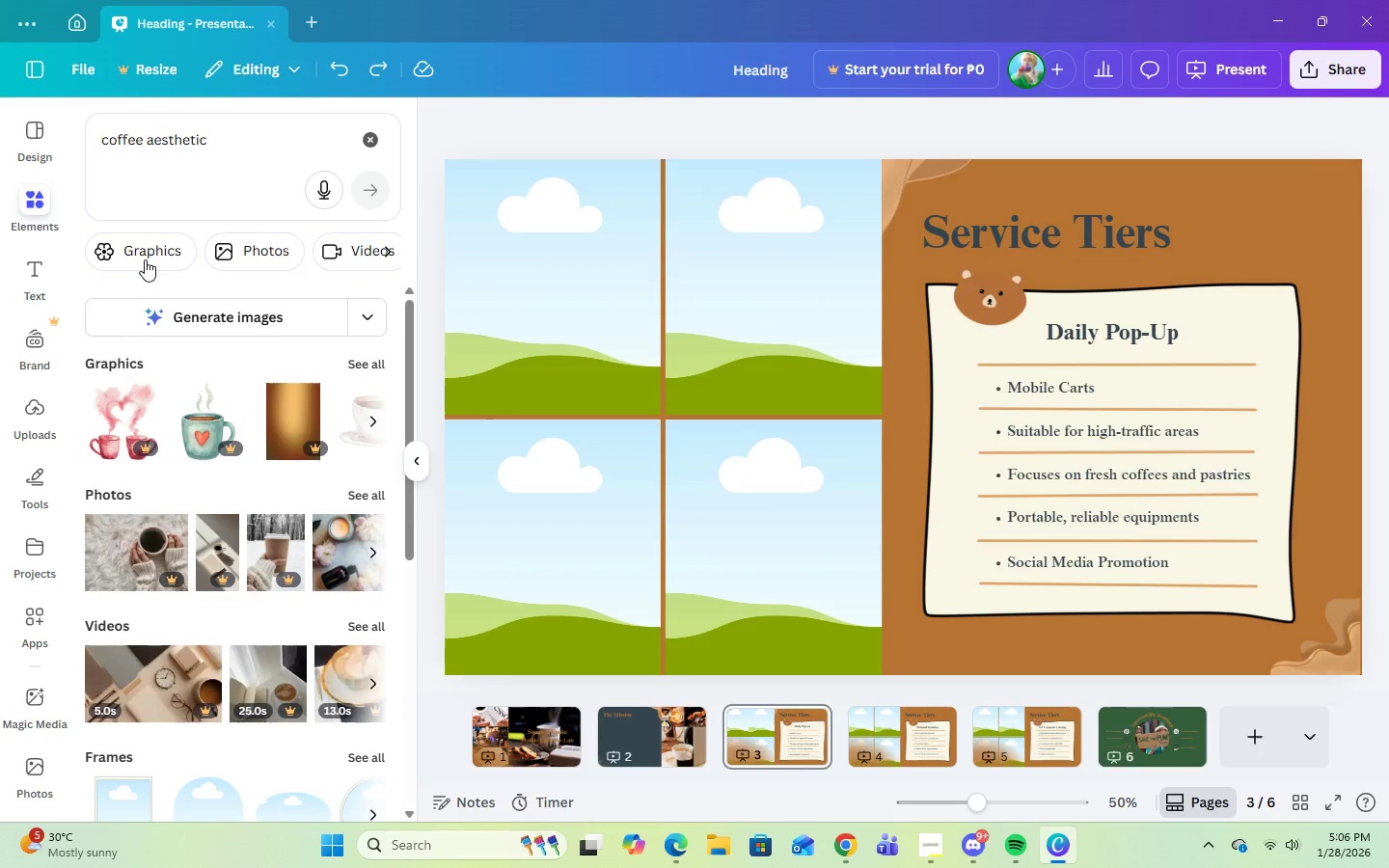 
left_click([143, 256])
 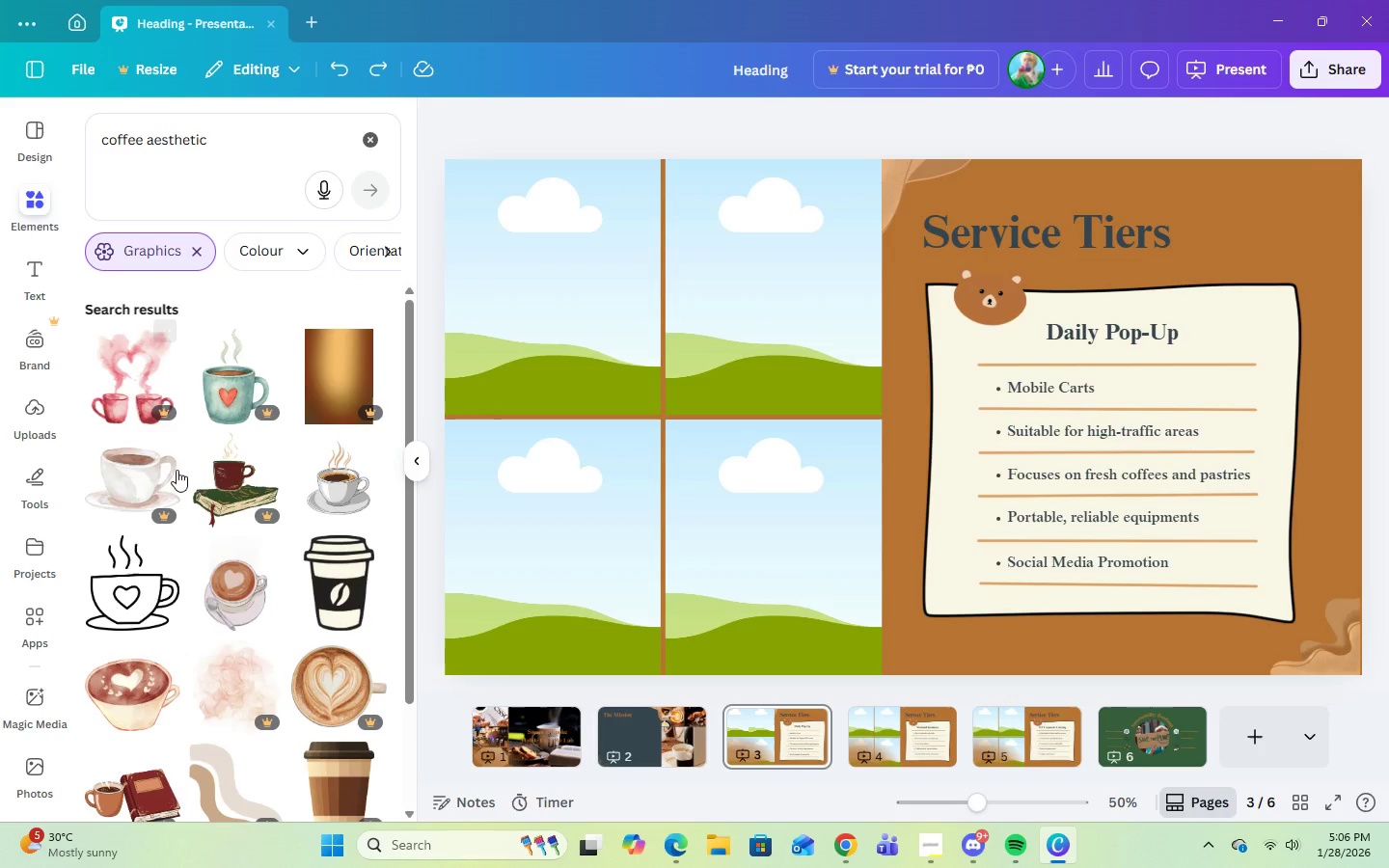 
scroll: coordinate [284, 625], scroll_direction: down, amount: 16.0
 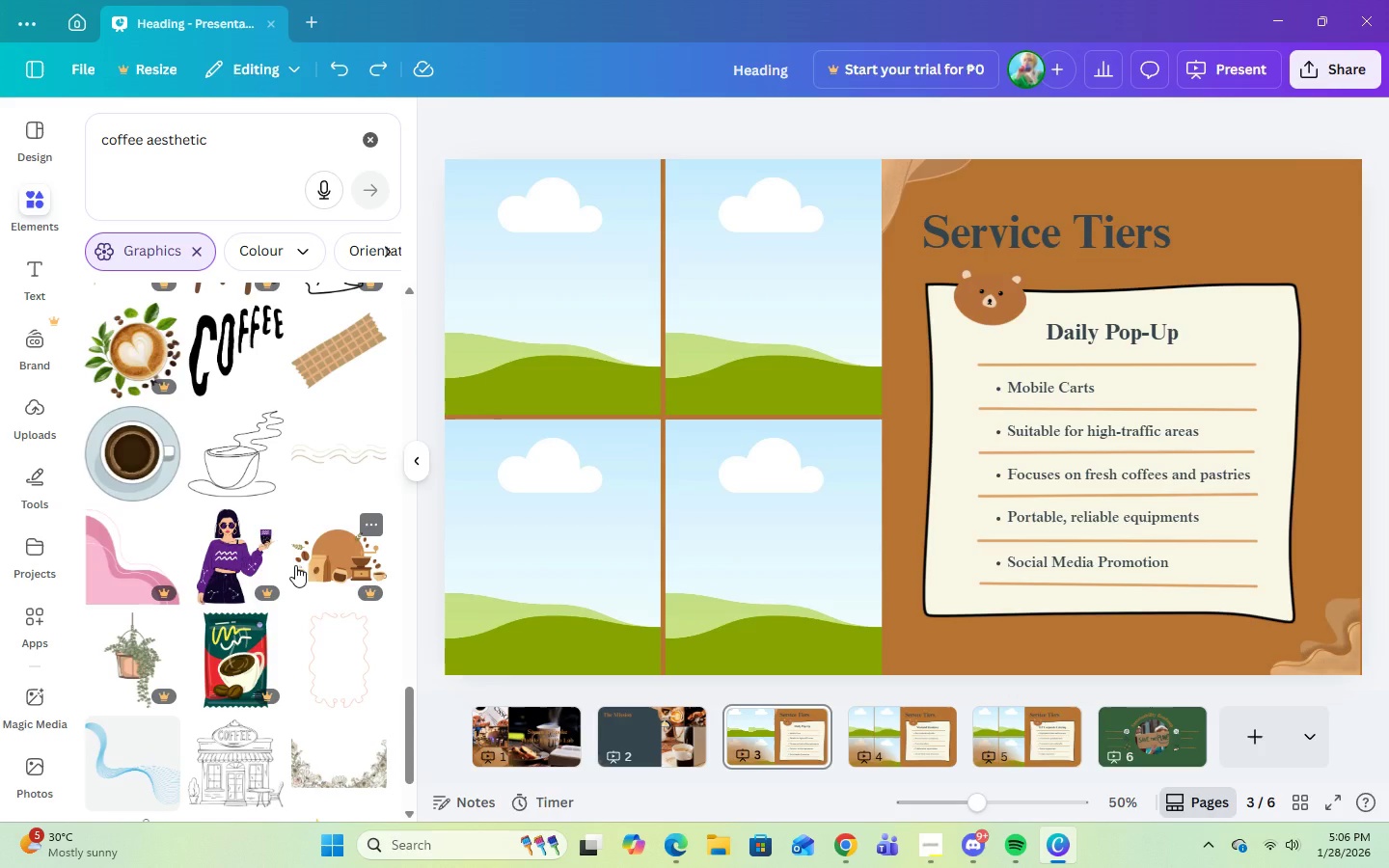 
wait(14.11)
 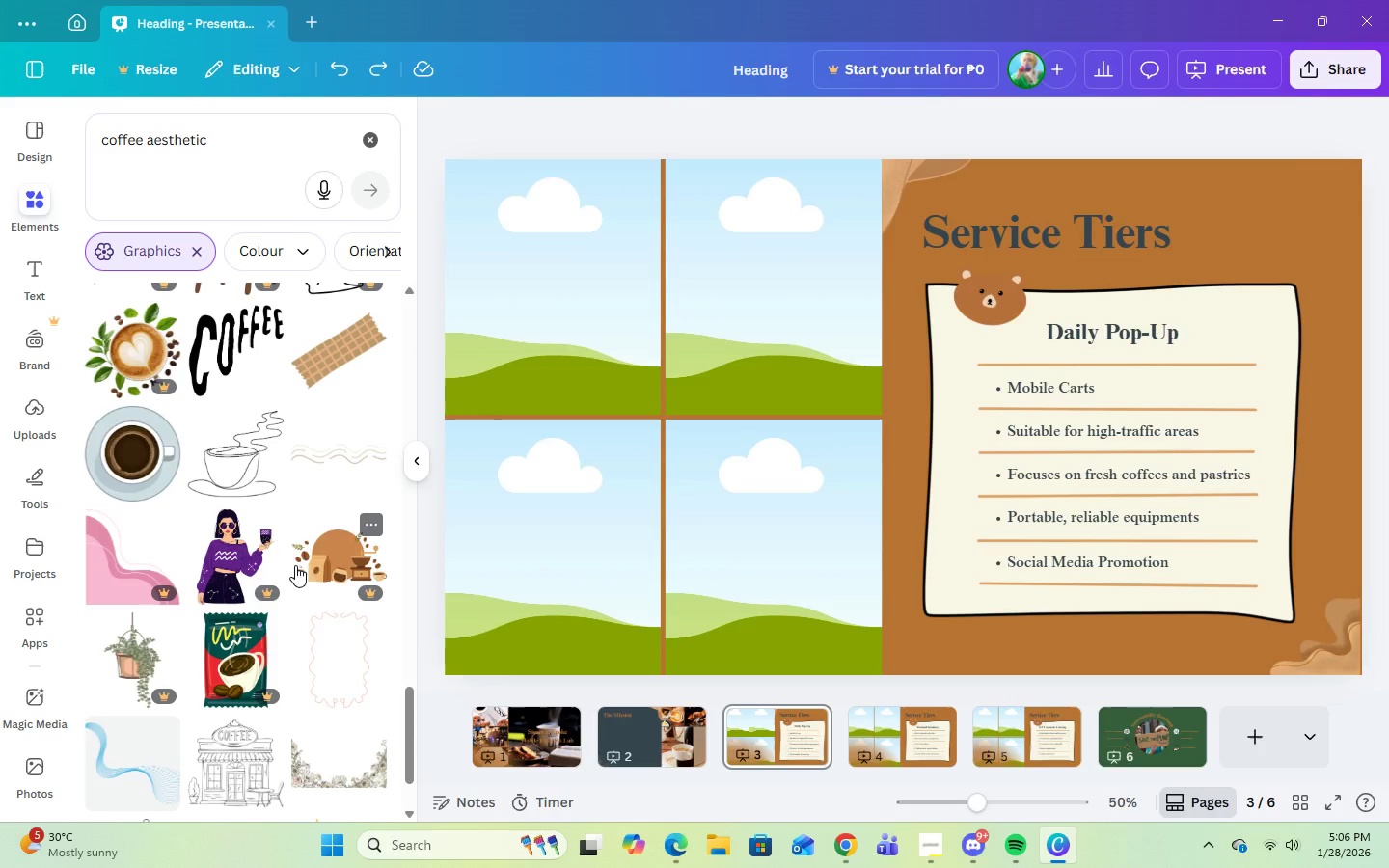 
left_click([937, 853])